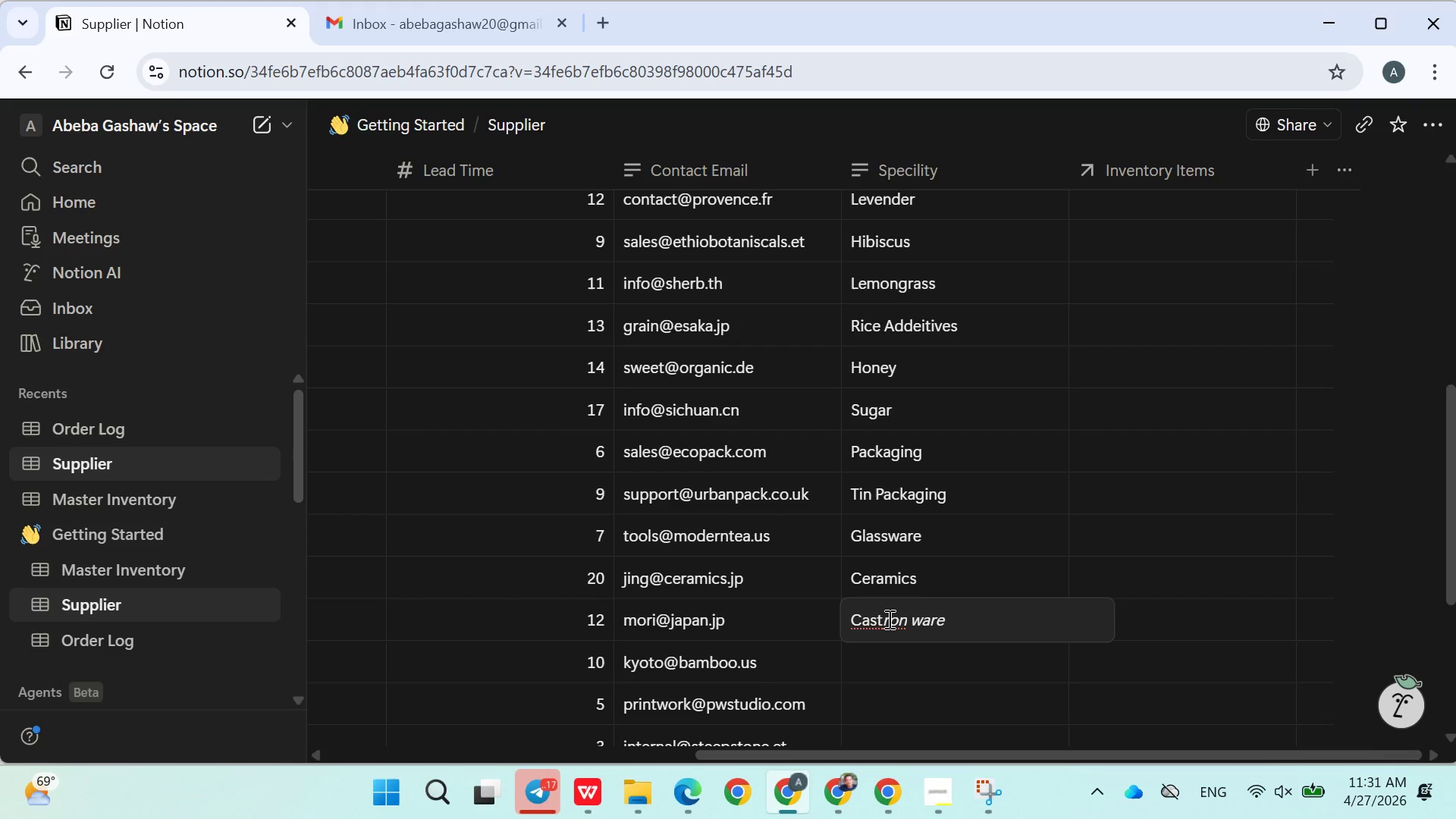 
key(ArrowLeft)
 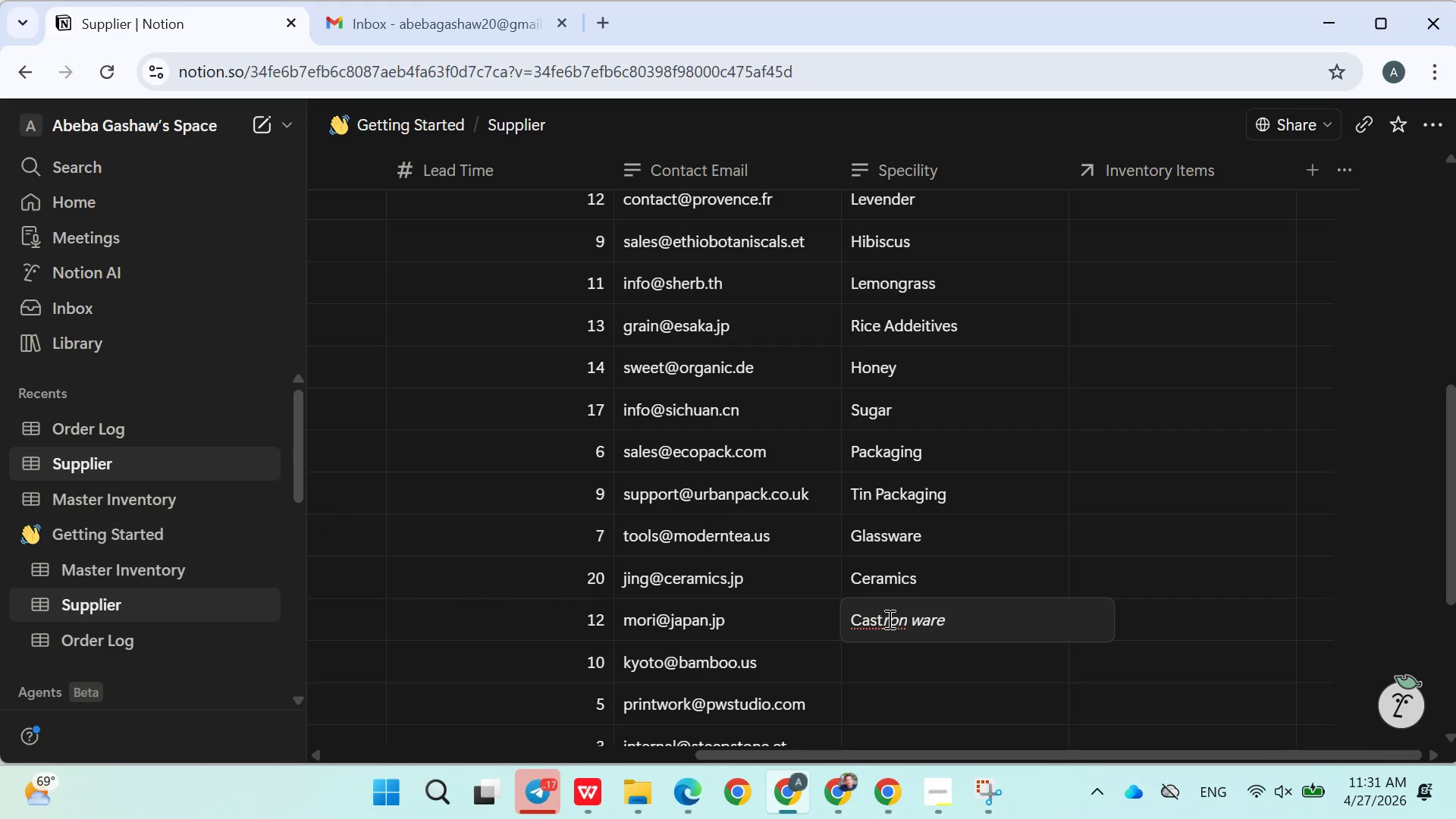 
key(Space)
 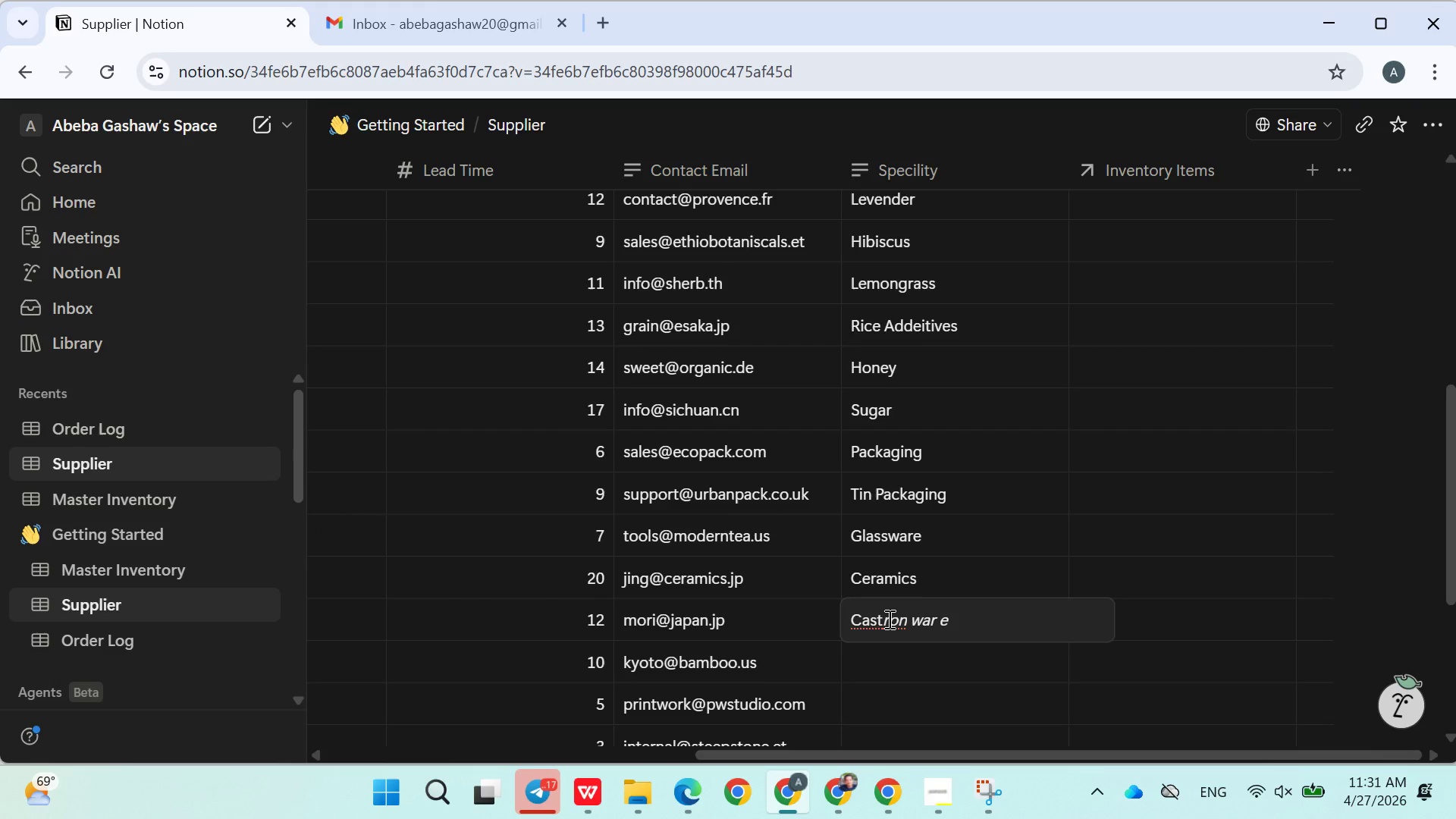 
key(Backspace)
 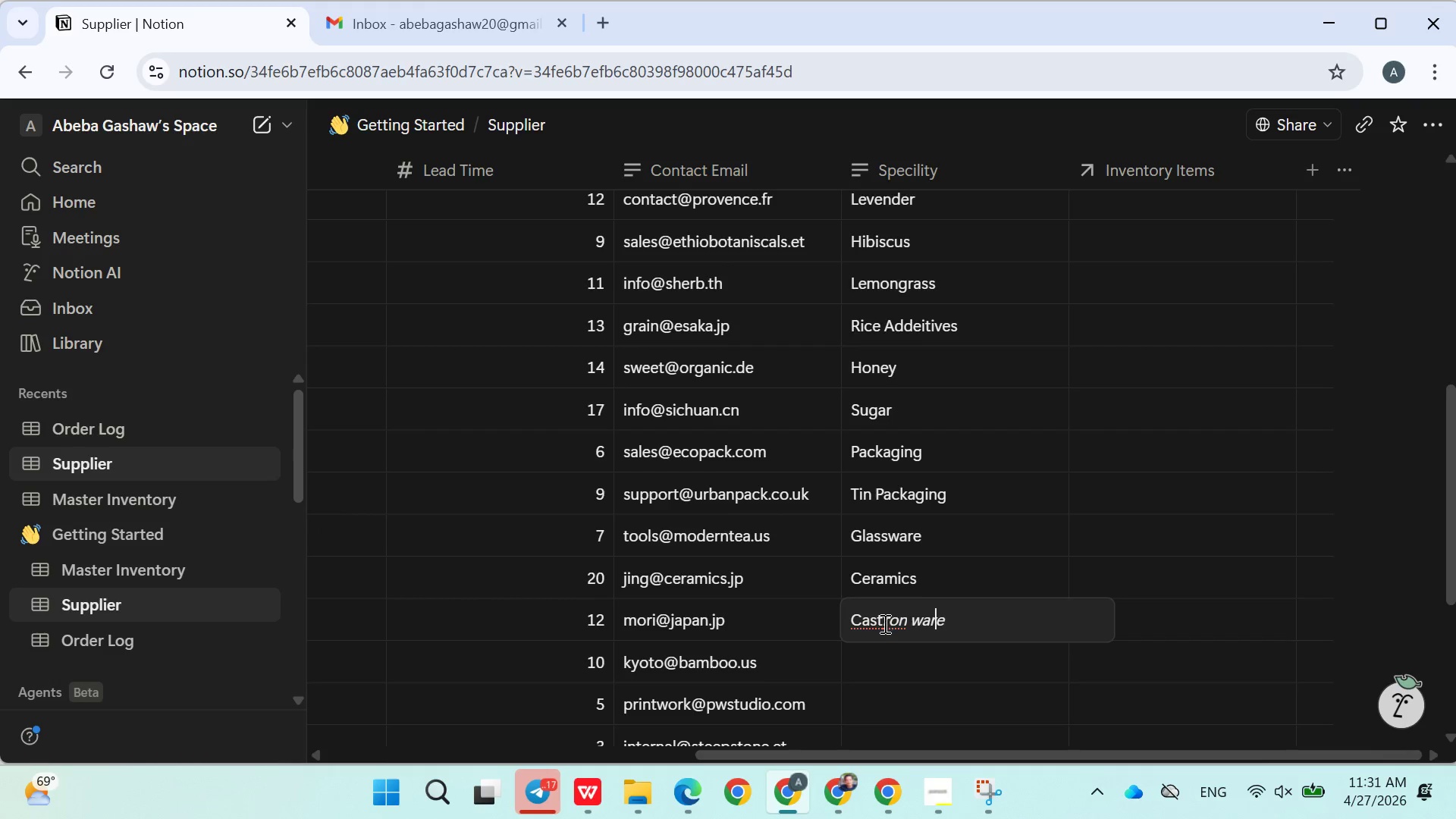 
left_click([883, 625])
 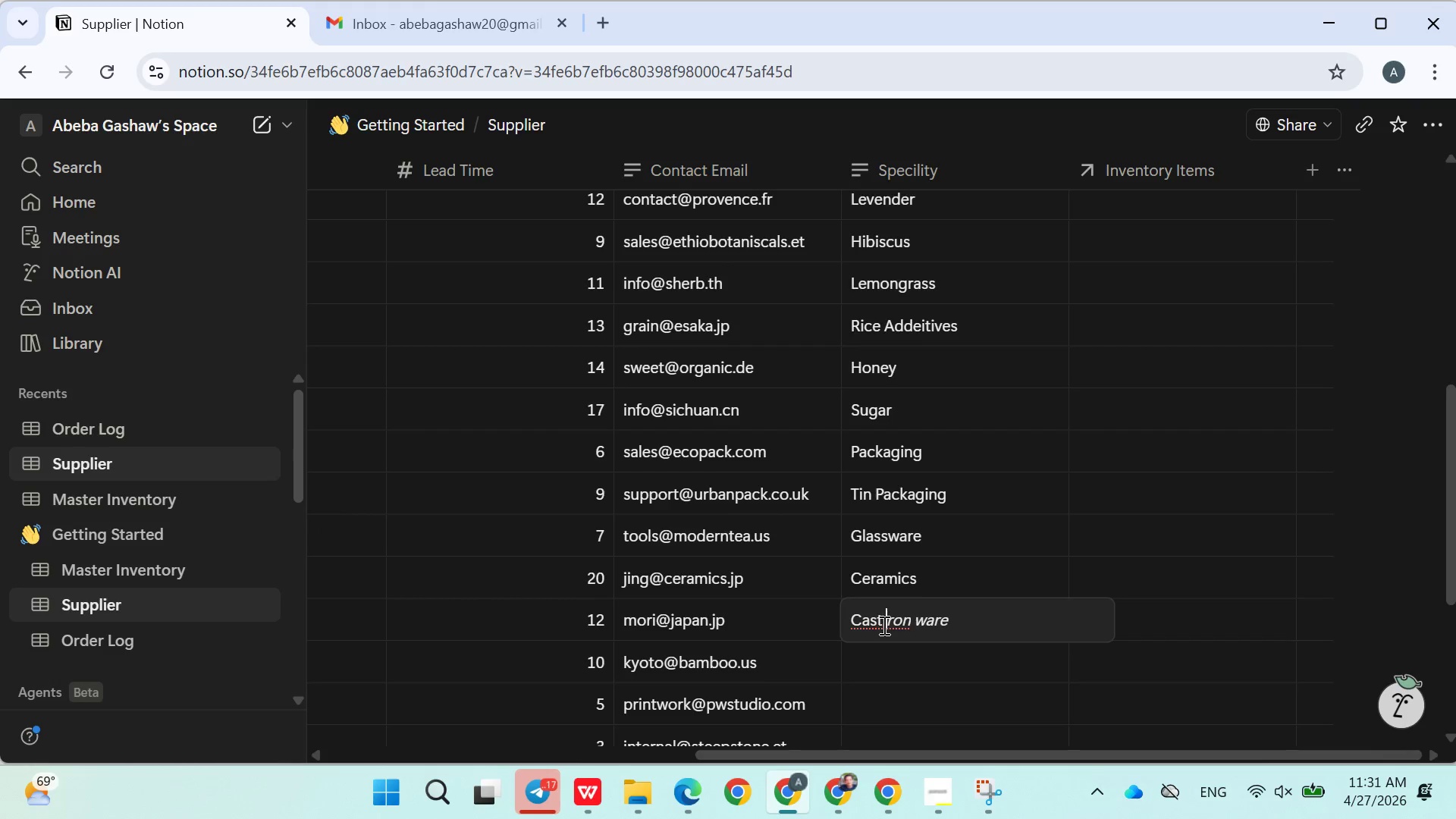 
key(Space)
 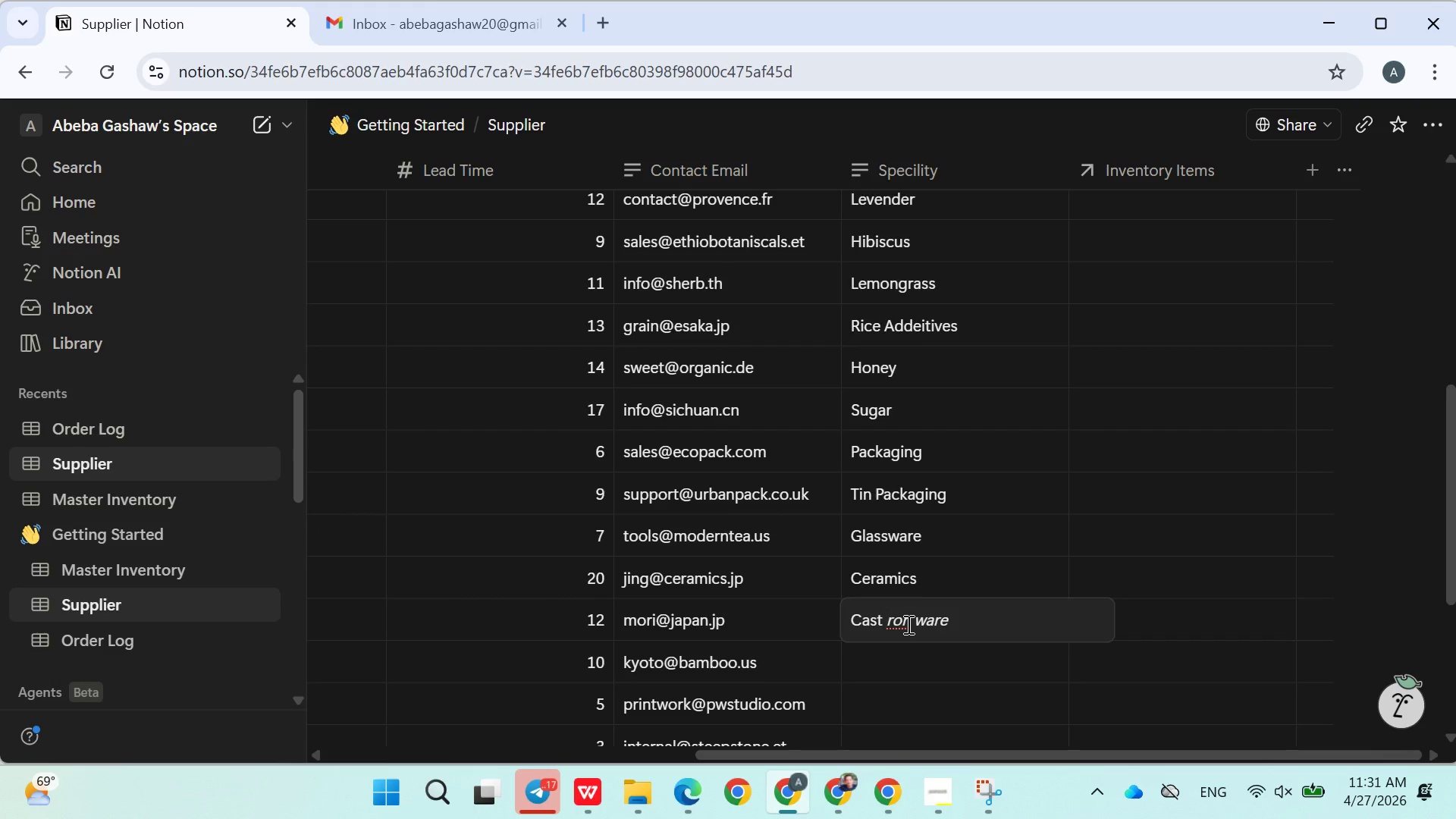 
key(I)
 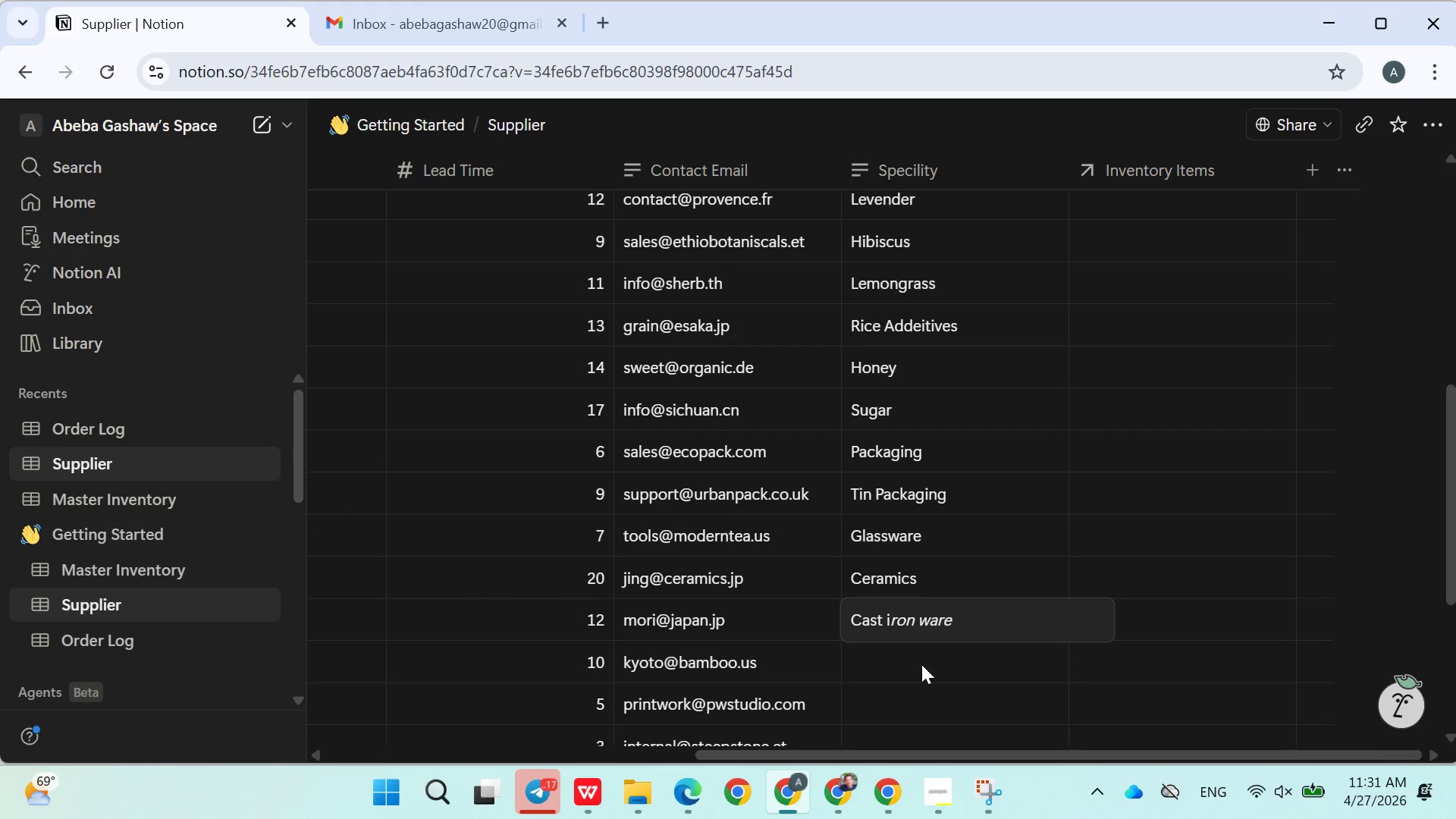 
left_click([920, 668])
 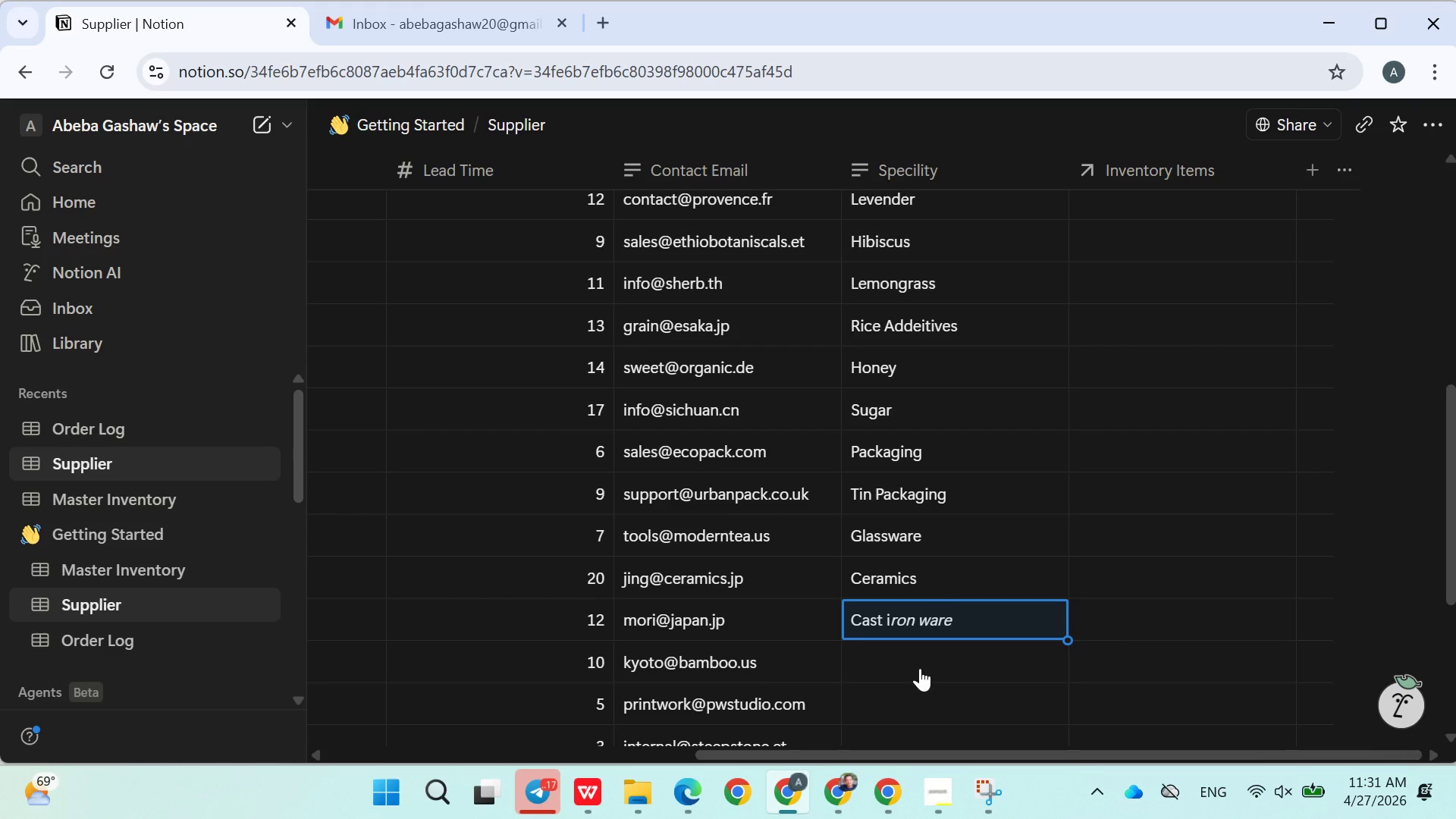 
left_click([920, 668])
 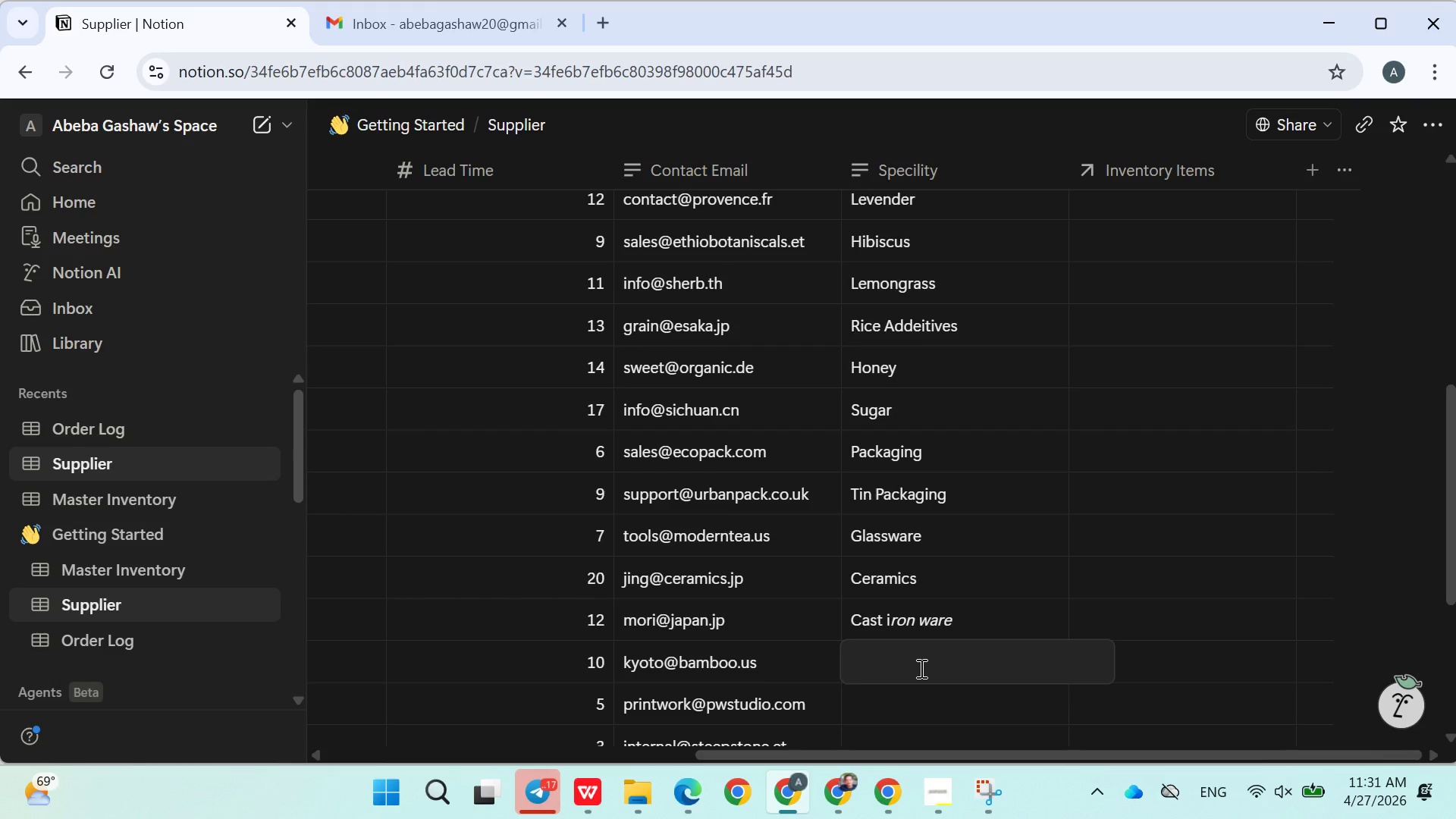 
wait(7.27)
 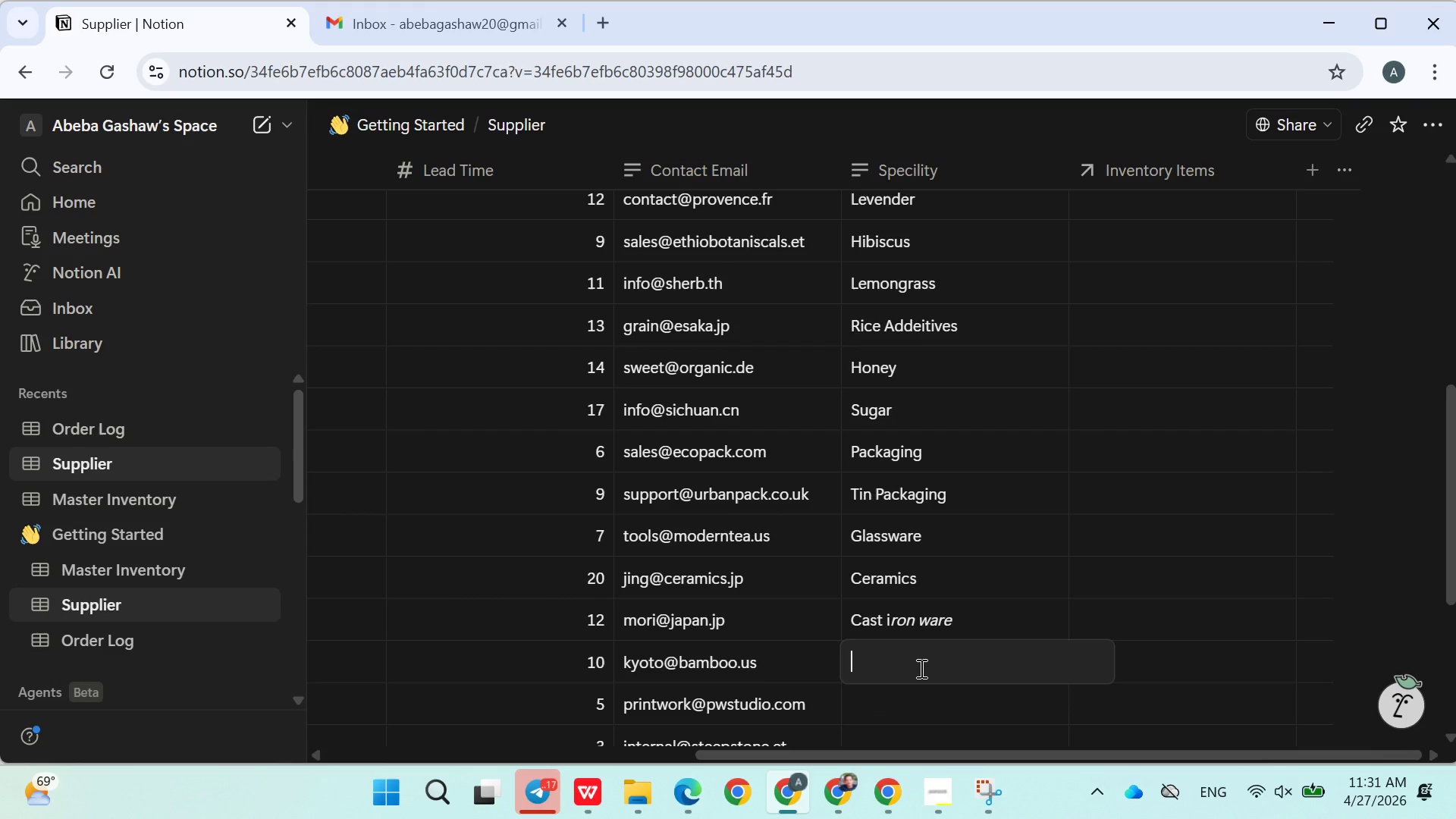 
type(BambooT)
key(Backspace)
type( Tools)
 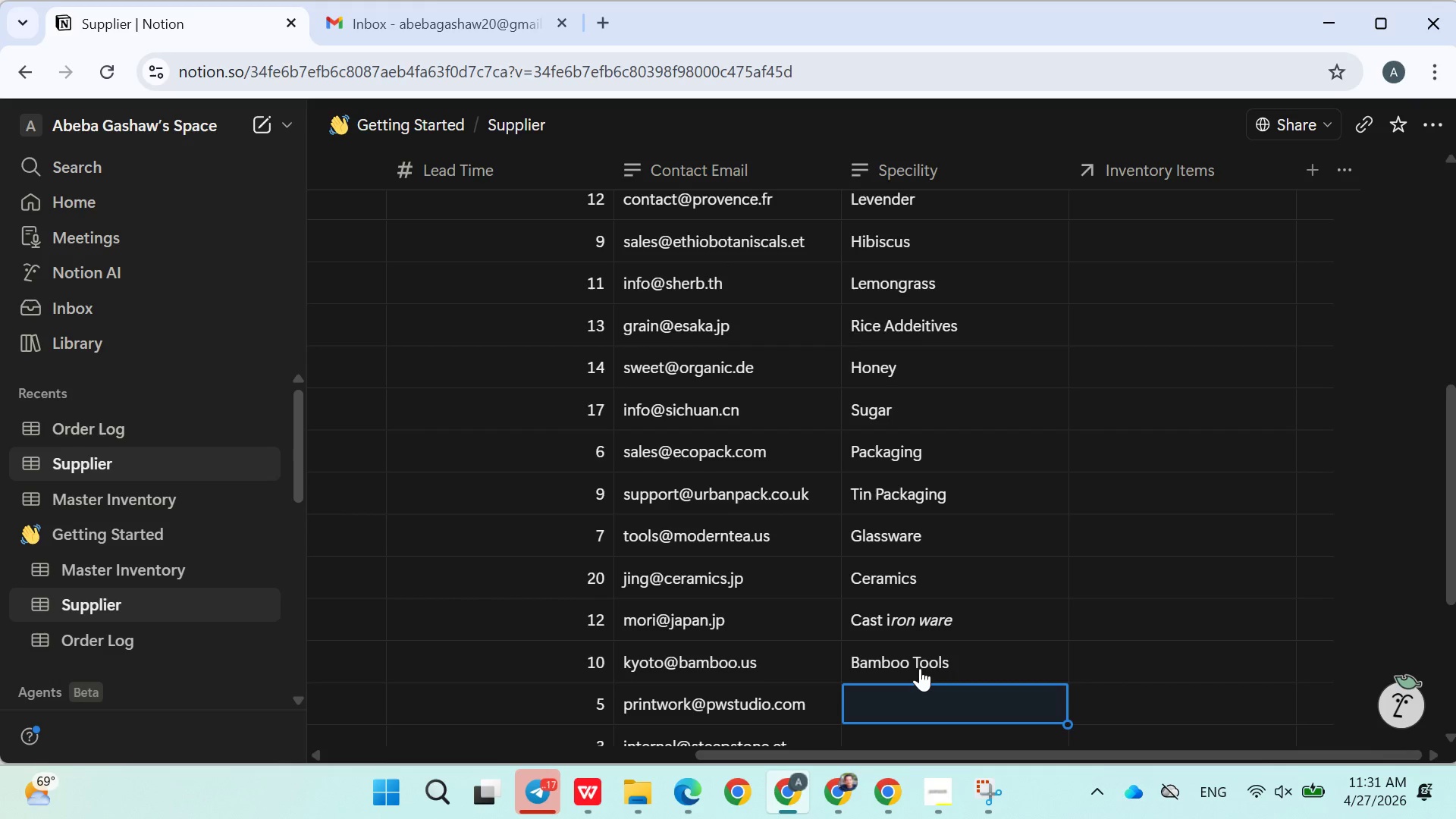 
 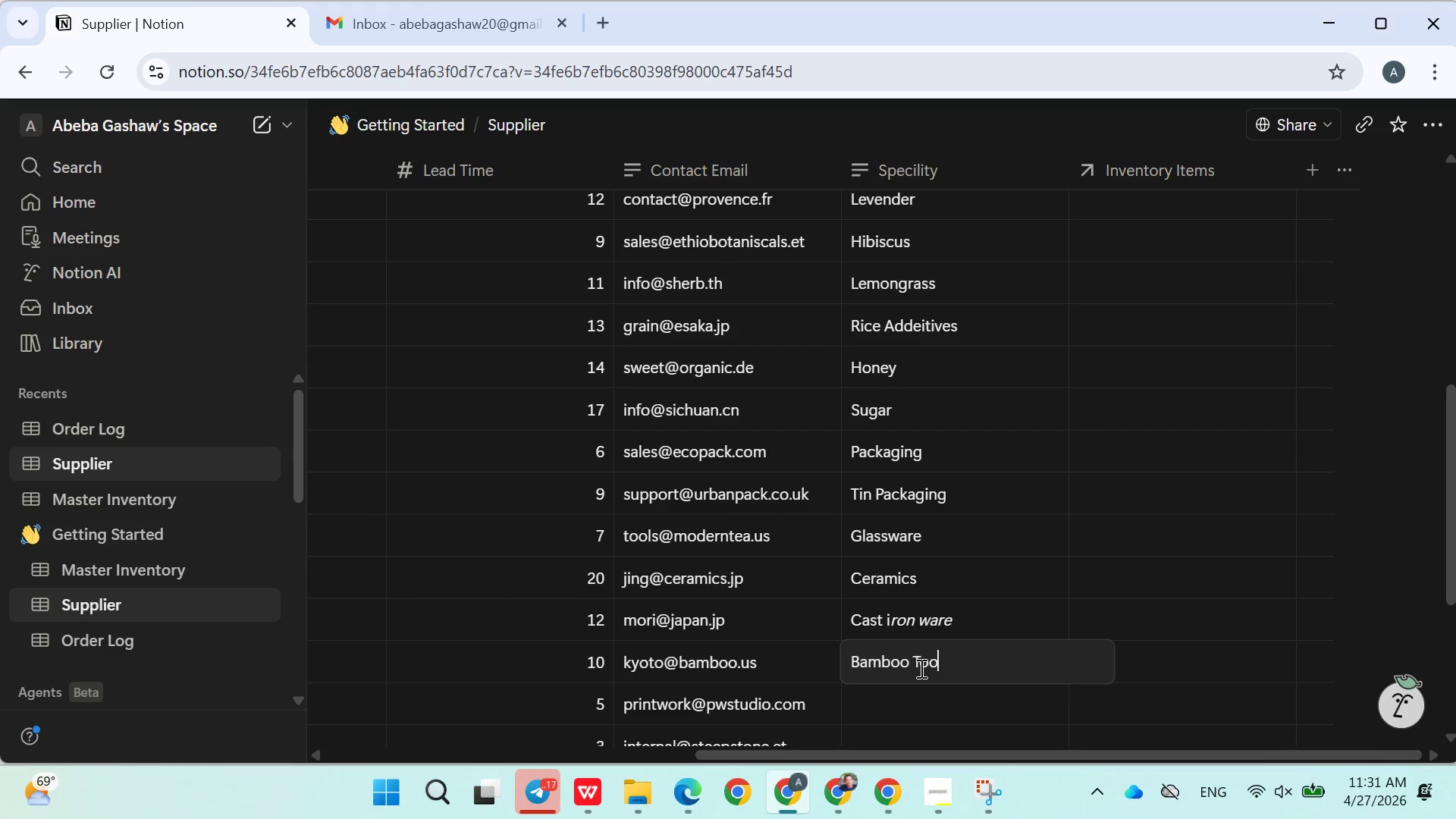 
key(Enter)
 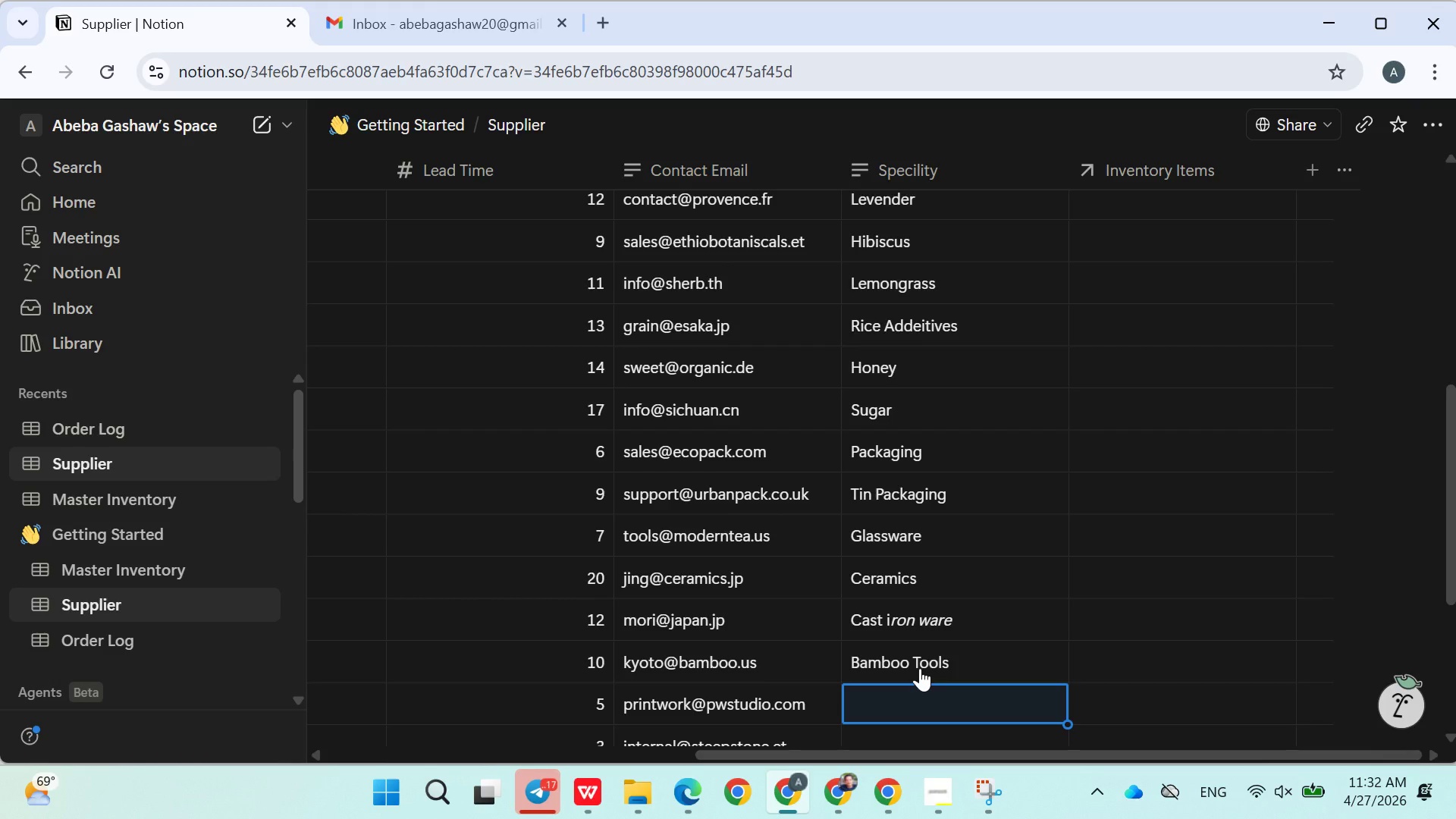 
wait(21.31)
 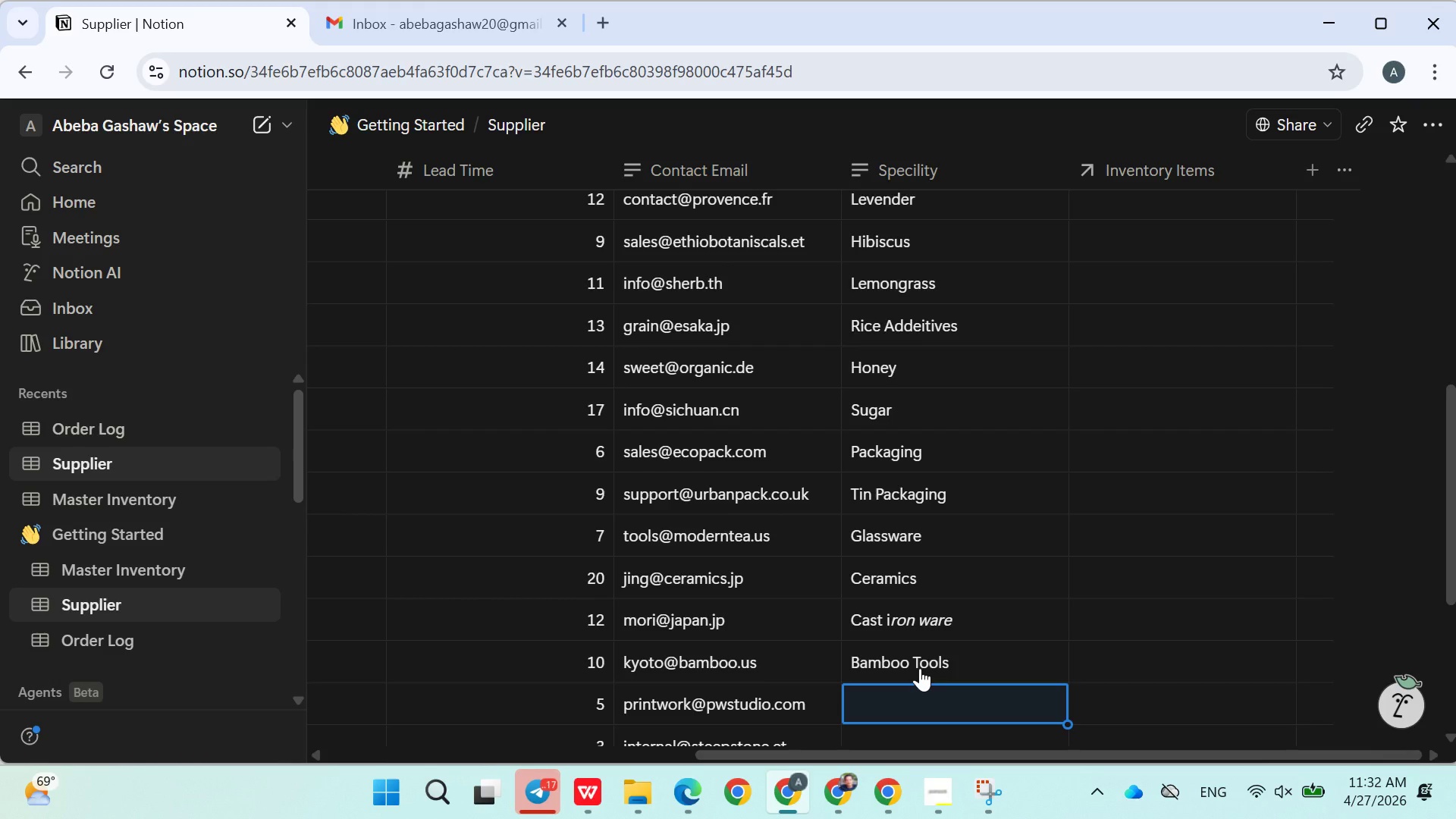 
type(Labels)
 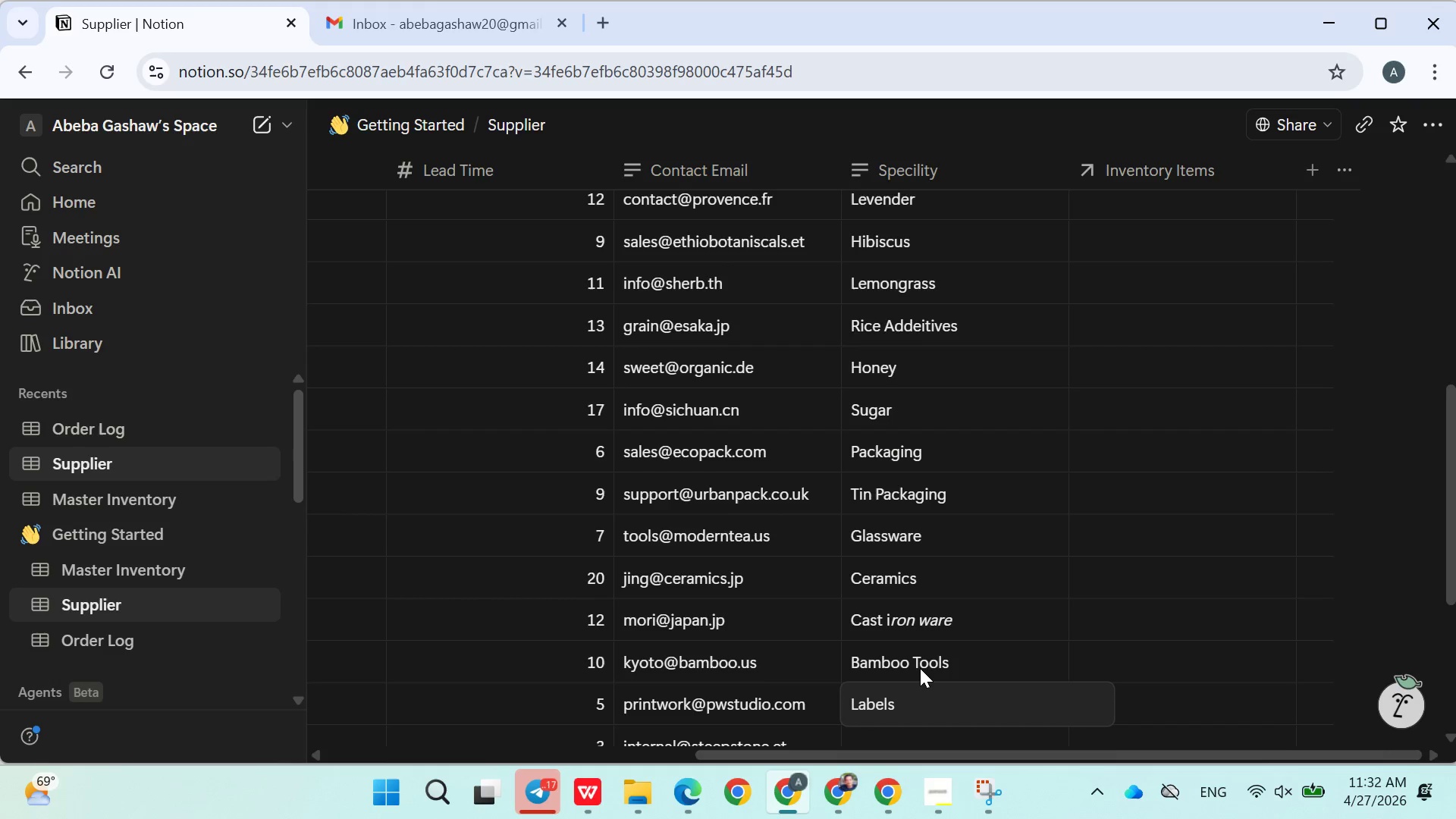 
key(Enter)
 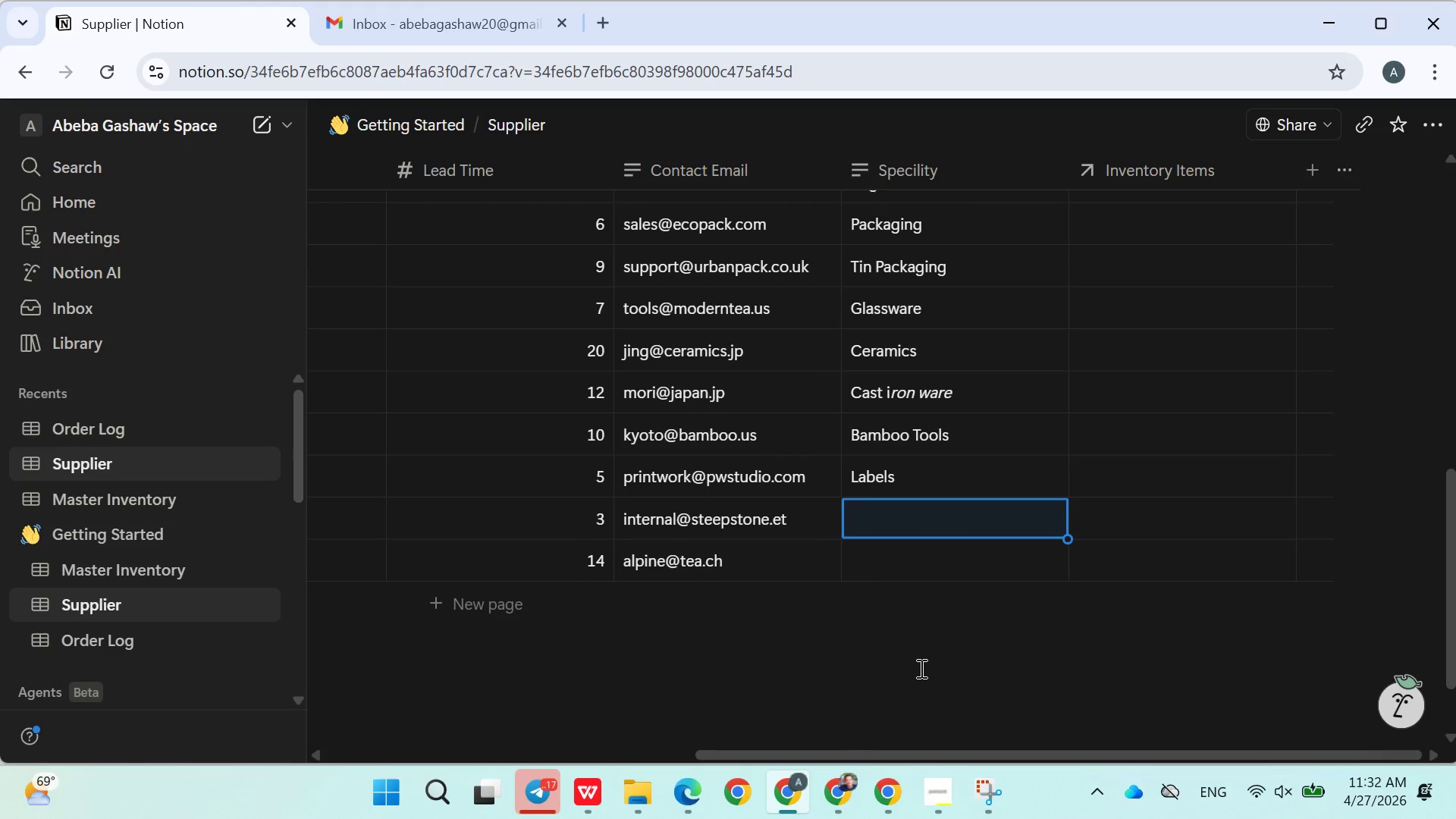 
type(Cusy)
key(Backspace)
type(tom Blends)
 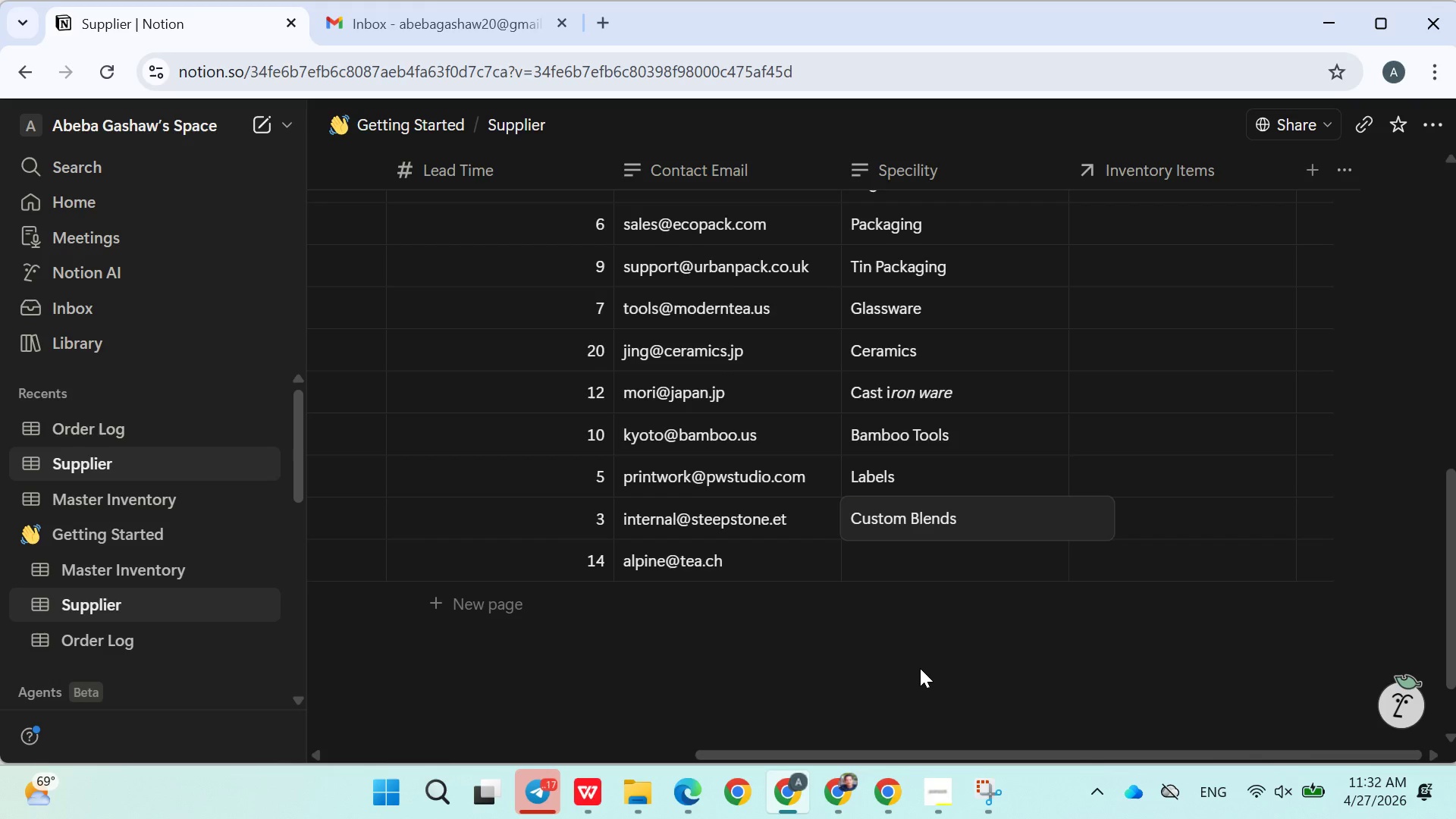 
key(Enter)
 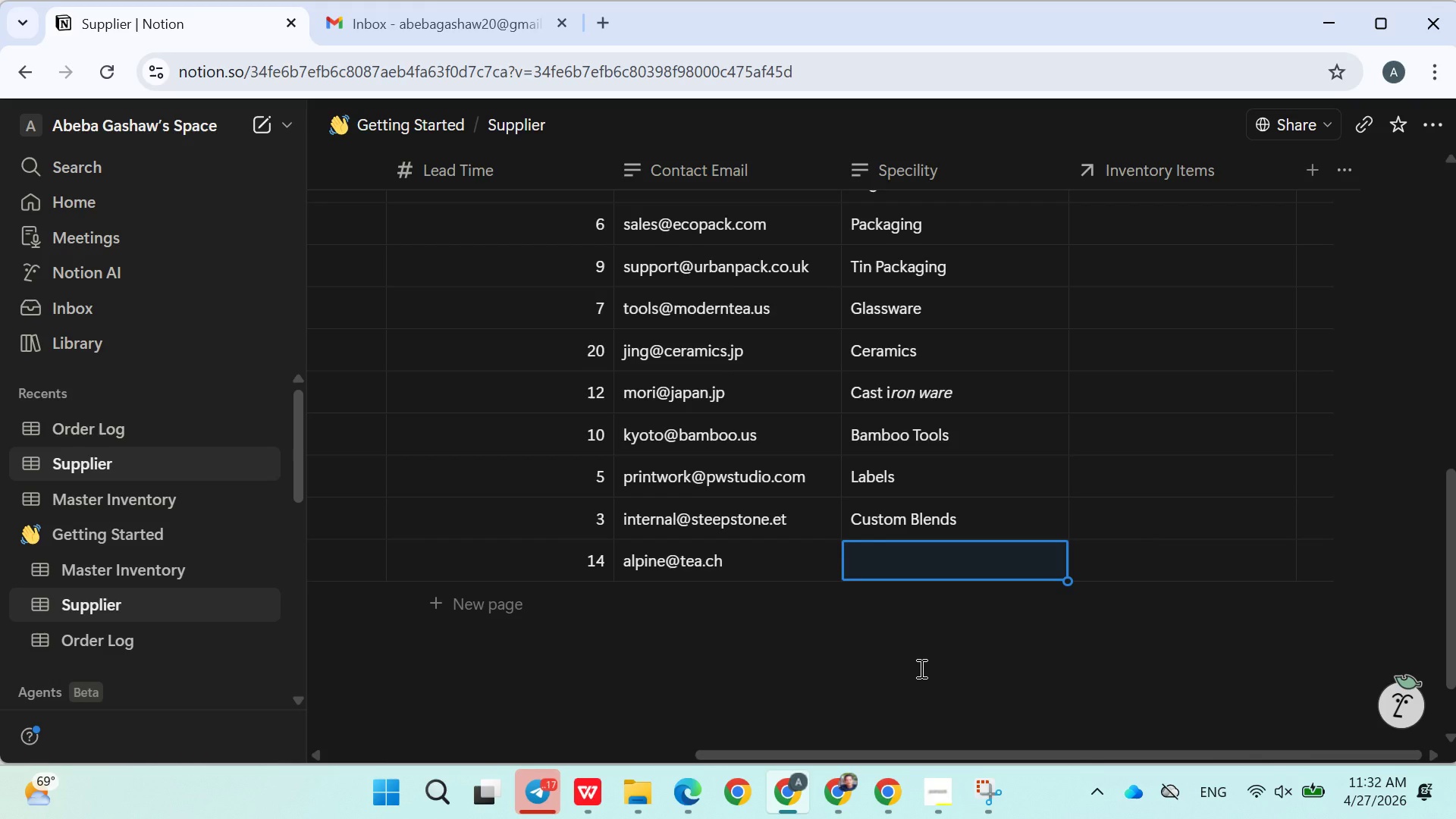 
type(Herbal blends)
 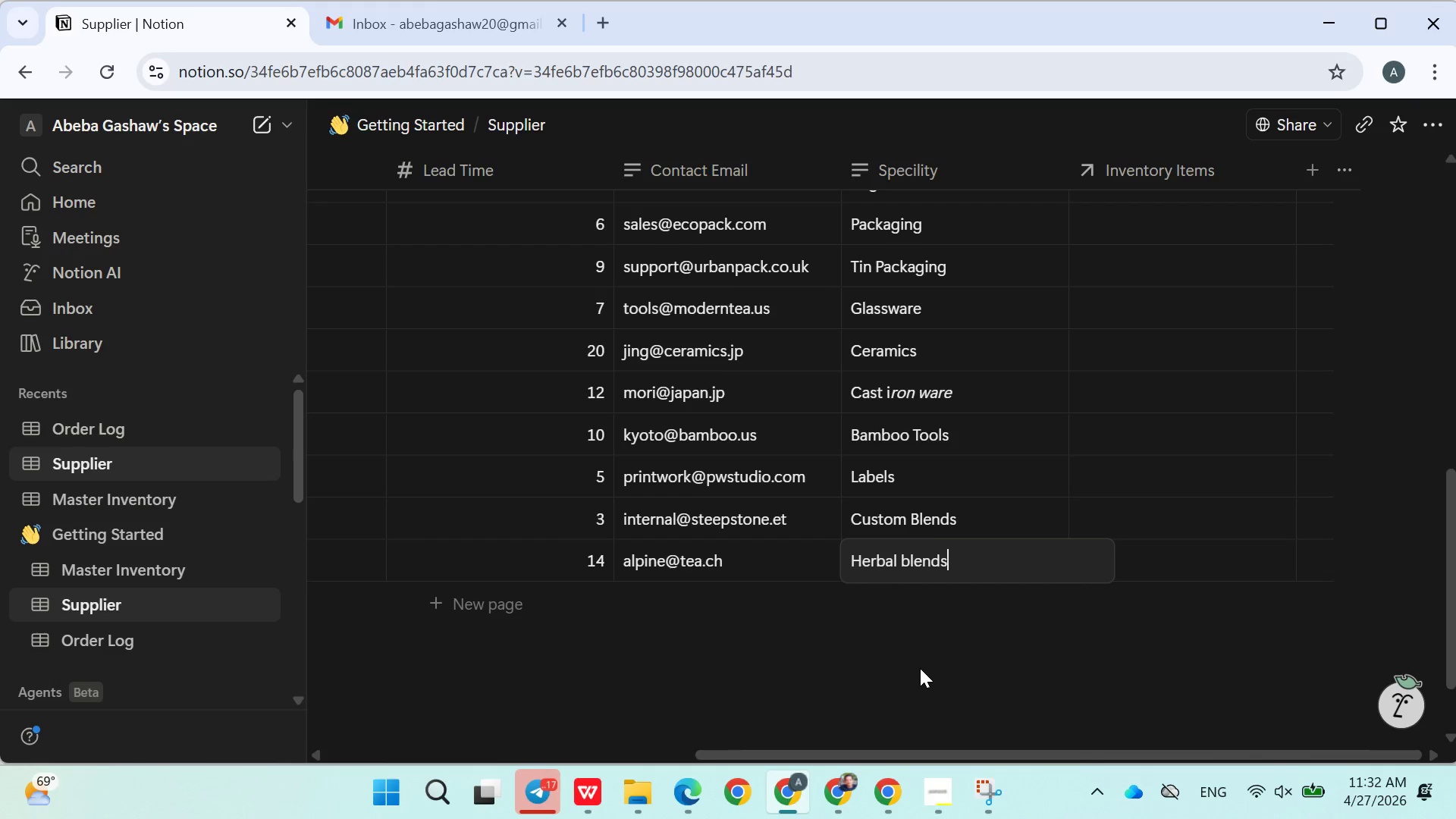 
key(Enter)
 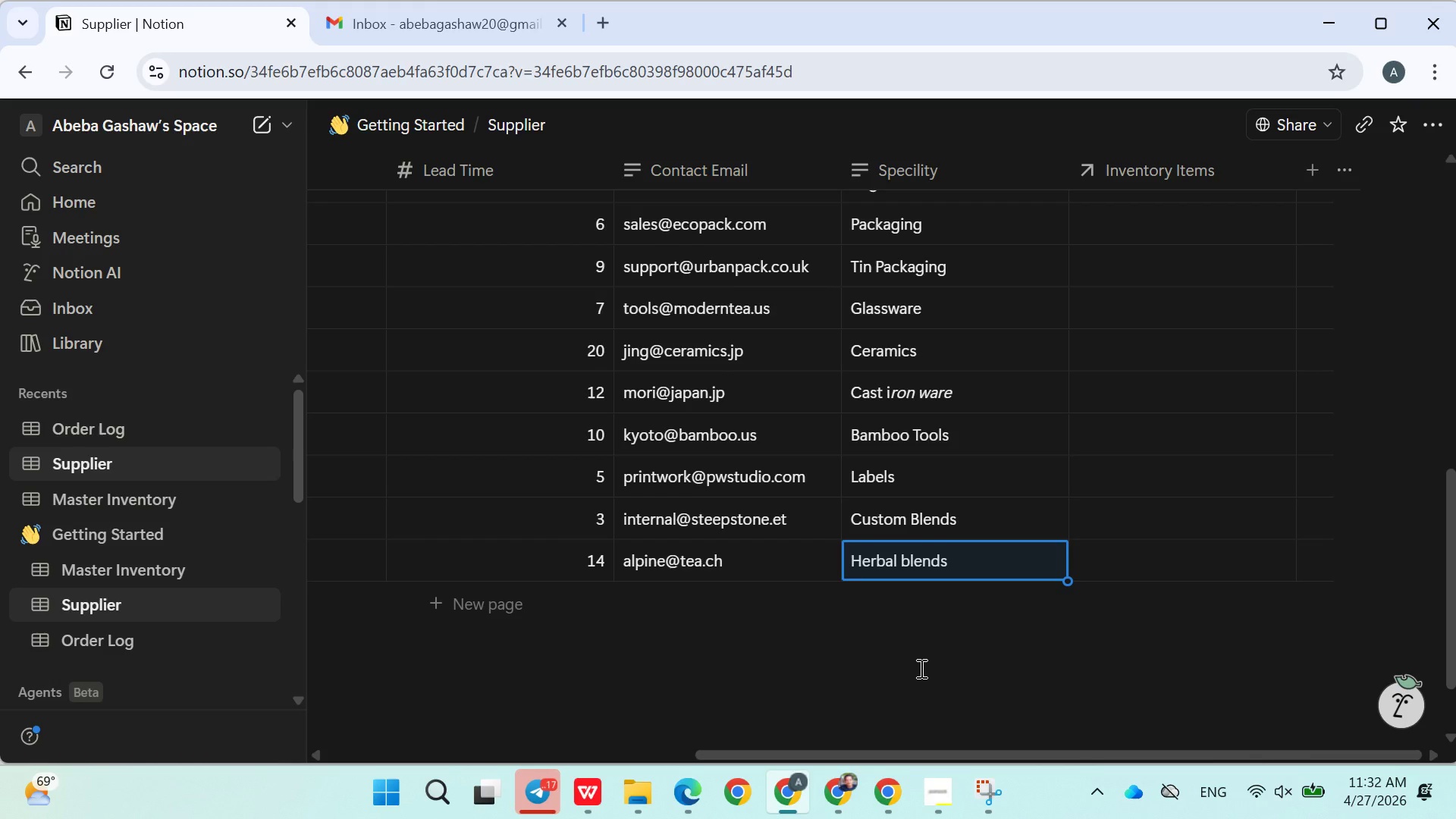 
left_click([920, 668])
 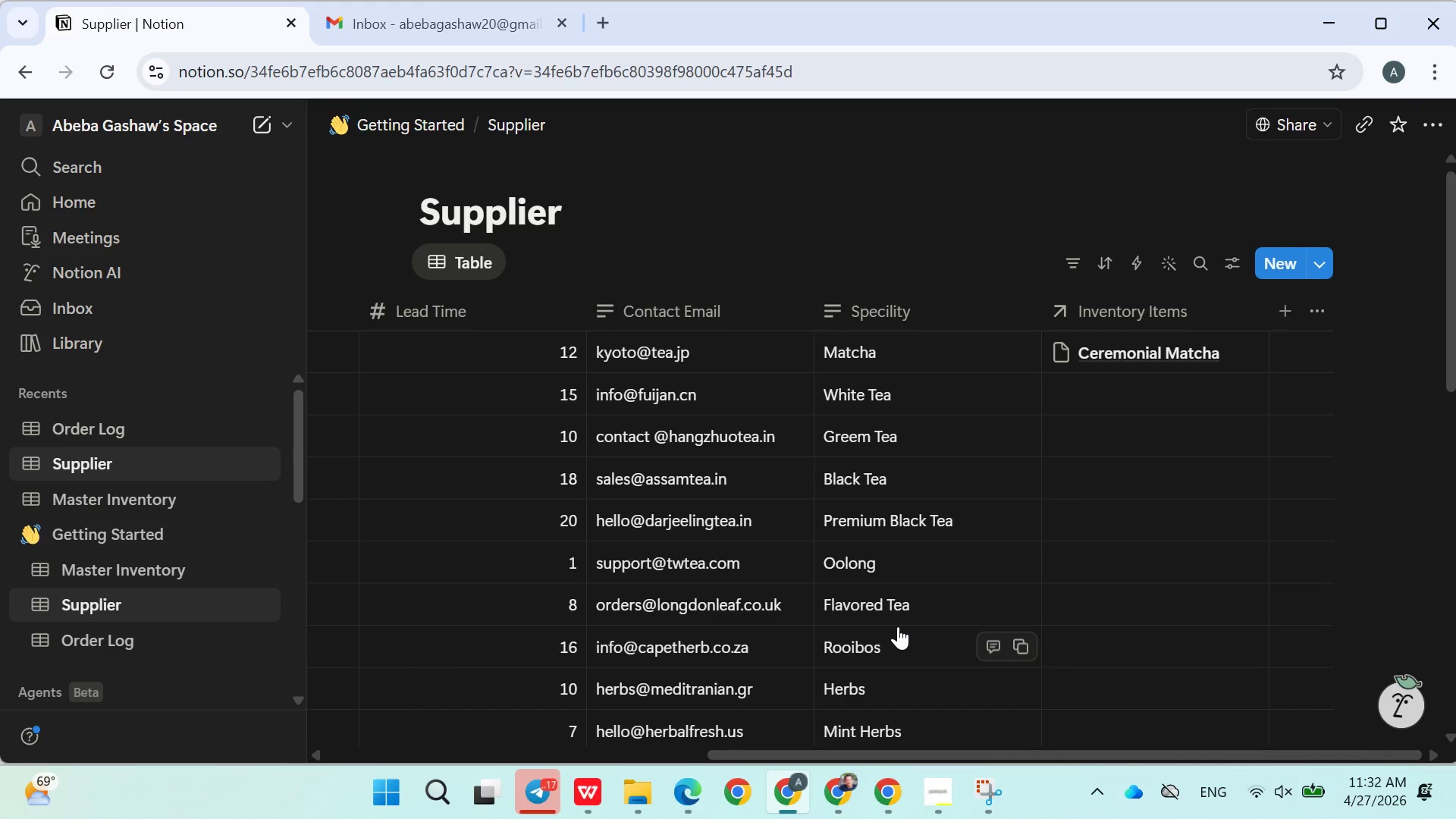 
wait(26.86)
 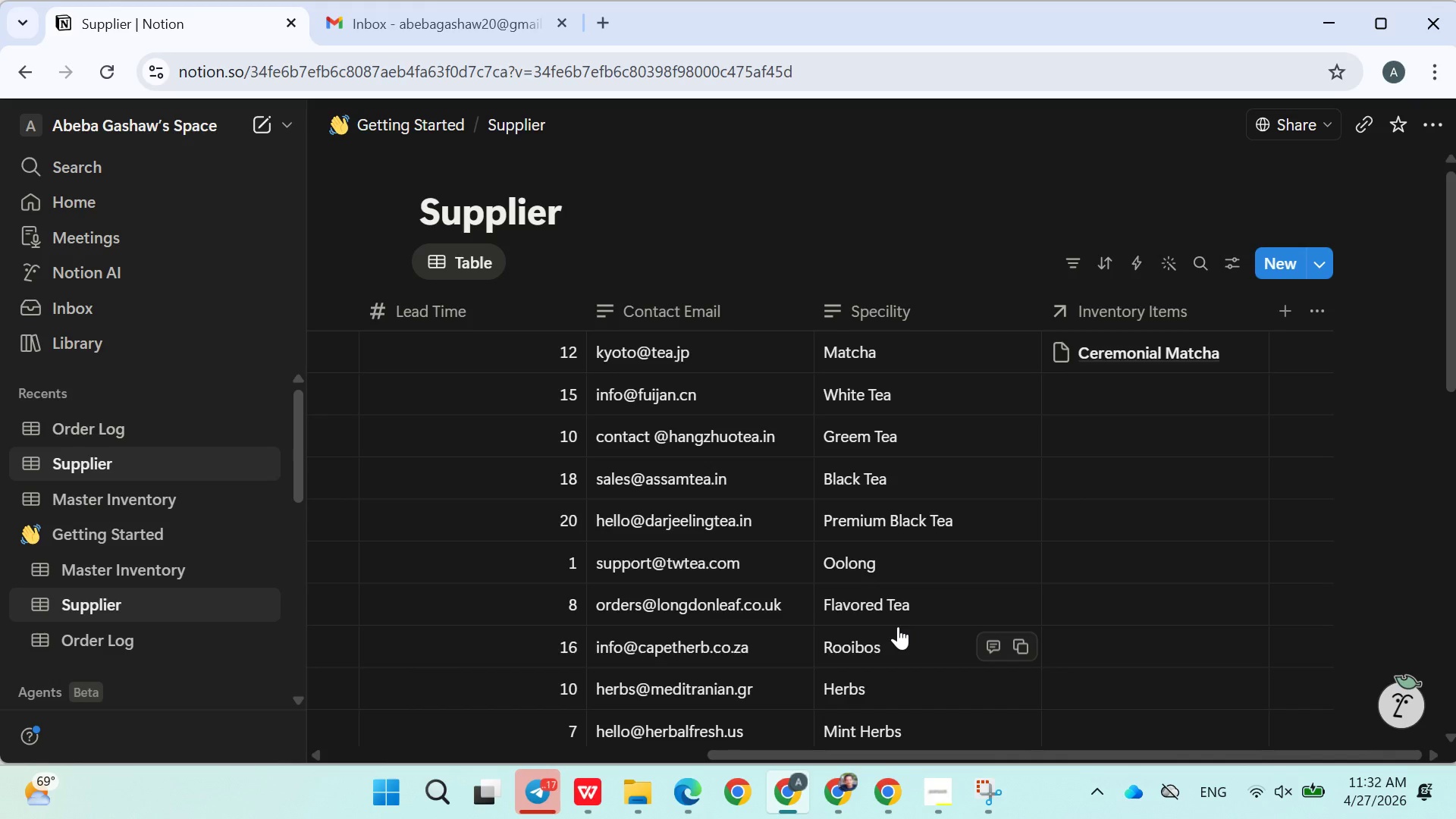 
double_click([1140, 344])
 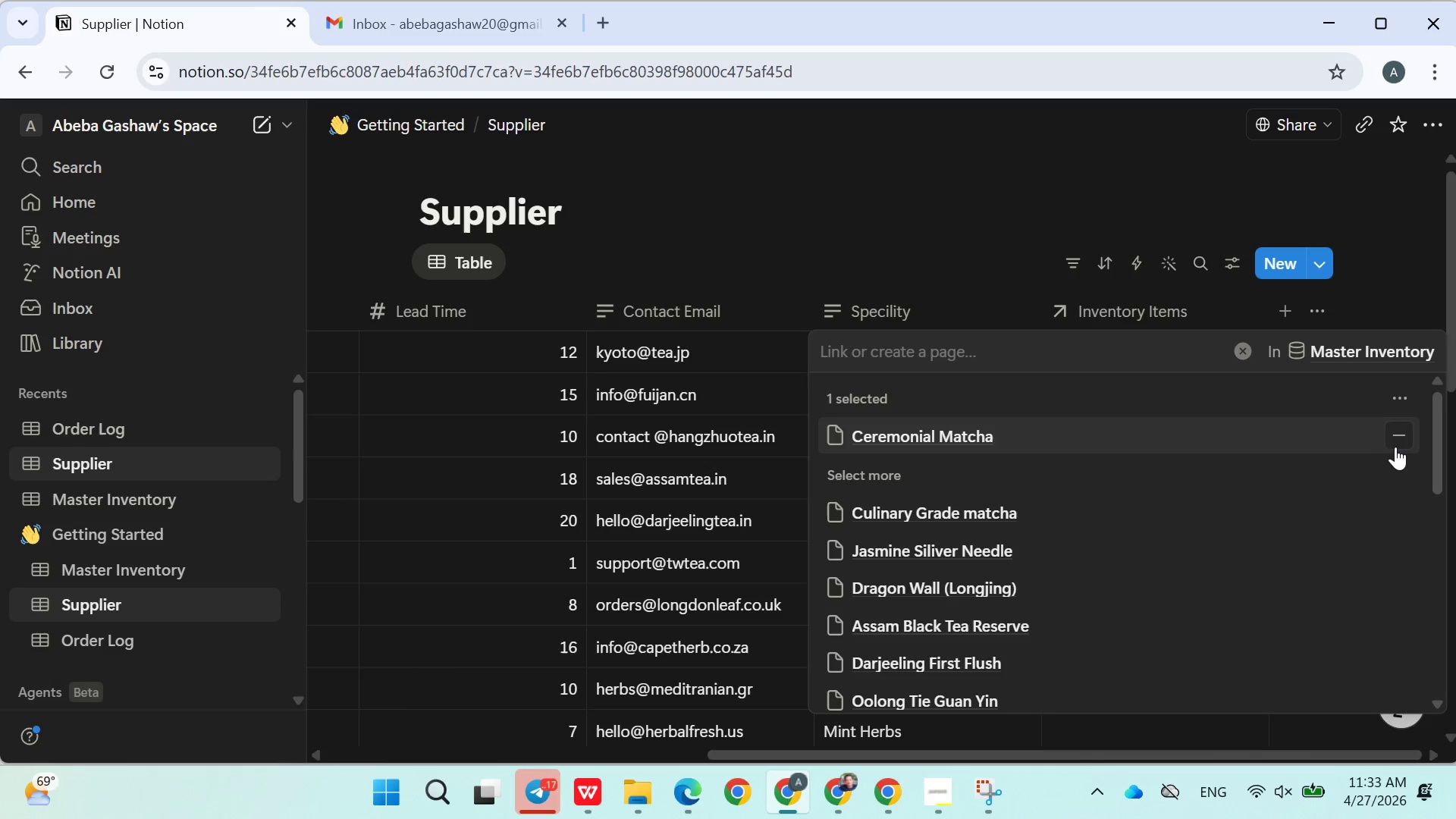 
left_click([1402, 440])
 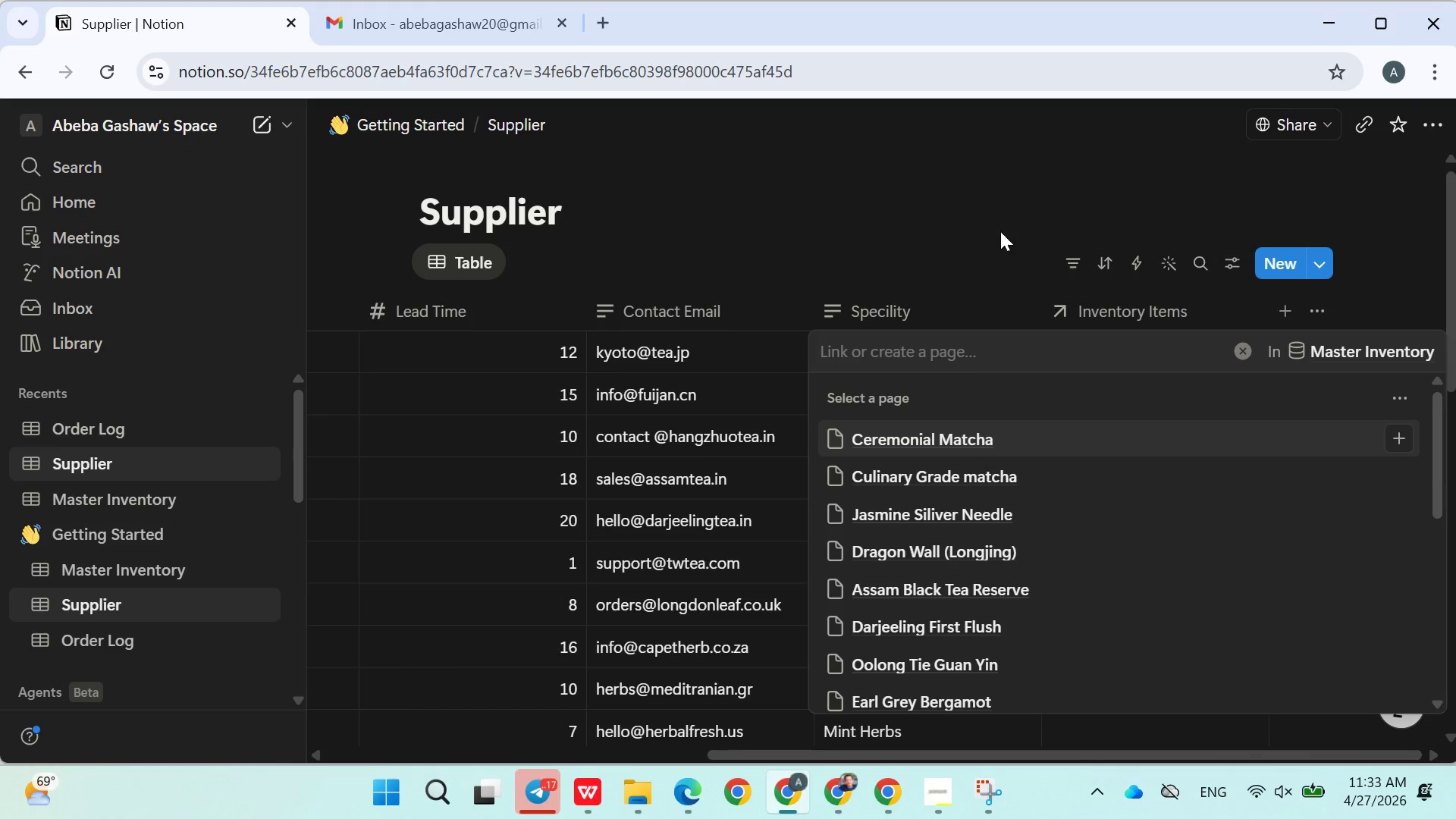 
left_click([967, 221])
 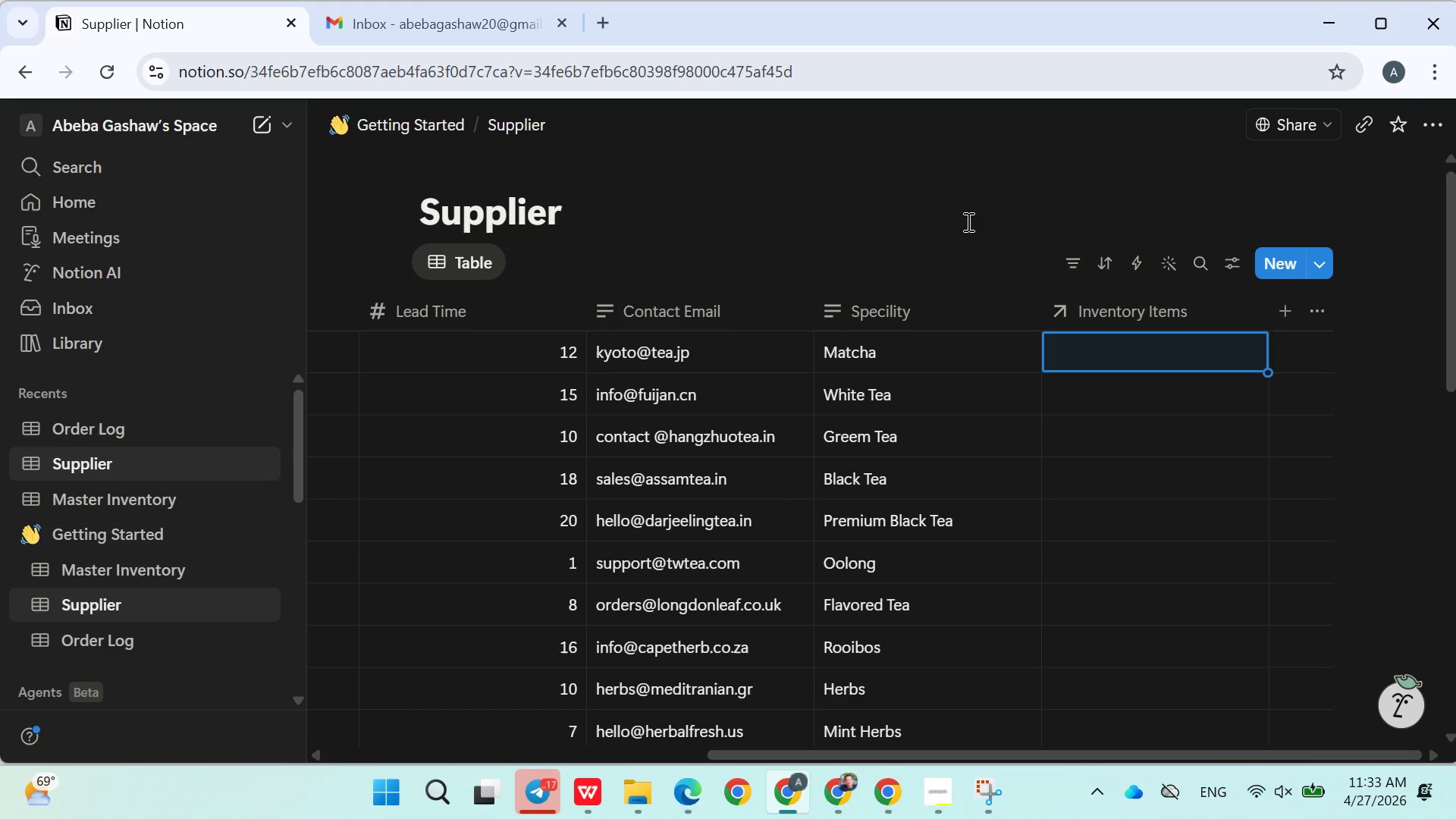 
wait(6.2)
 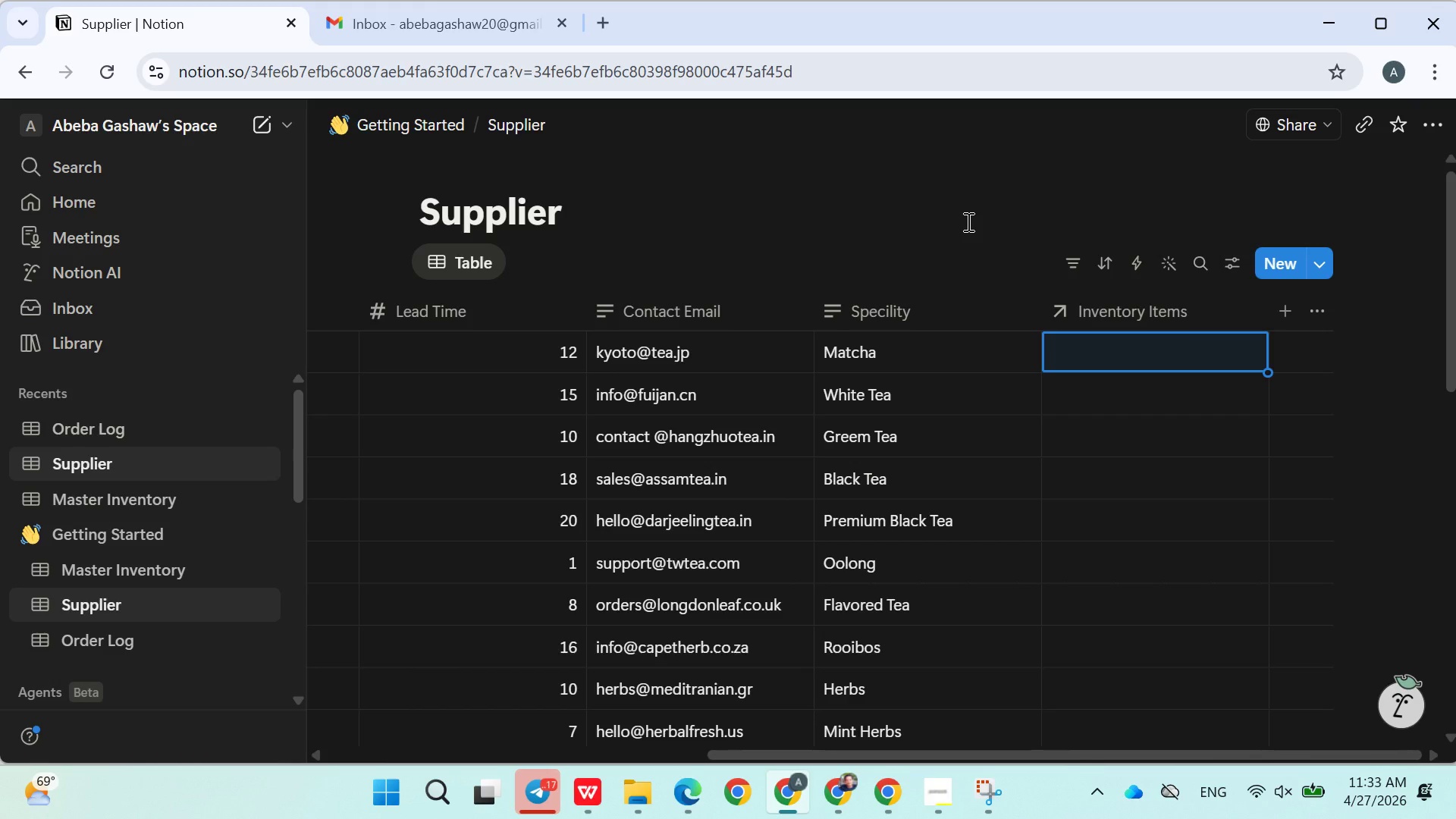 
left_click([147, 573])
 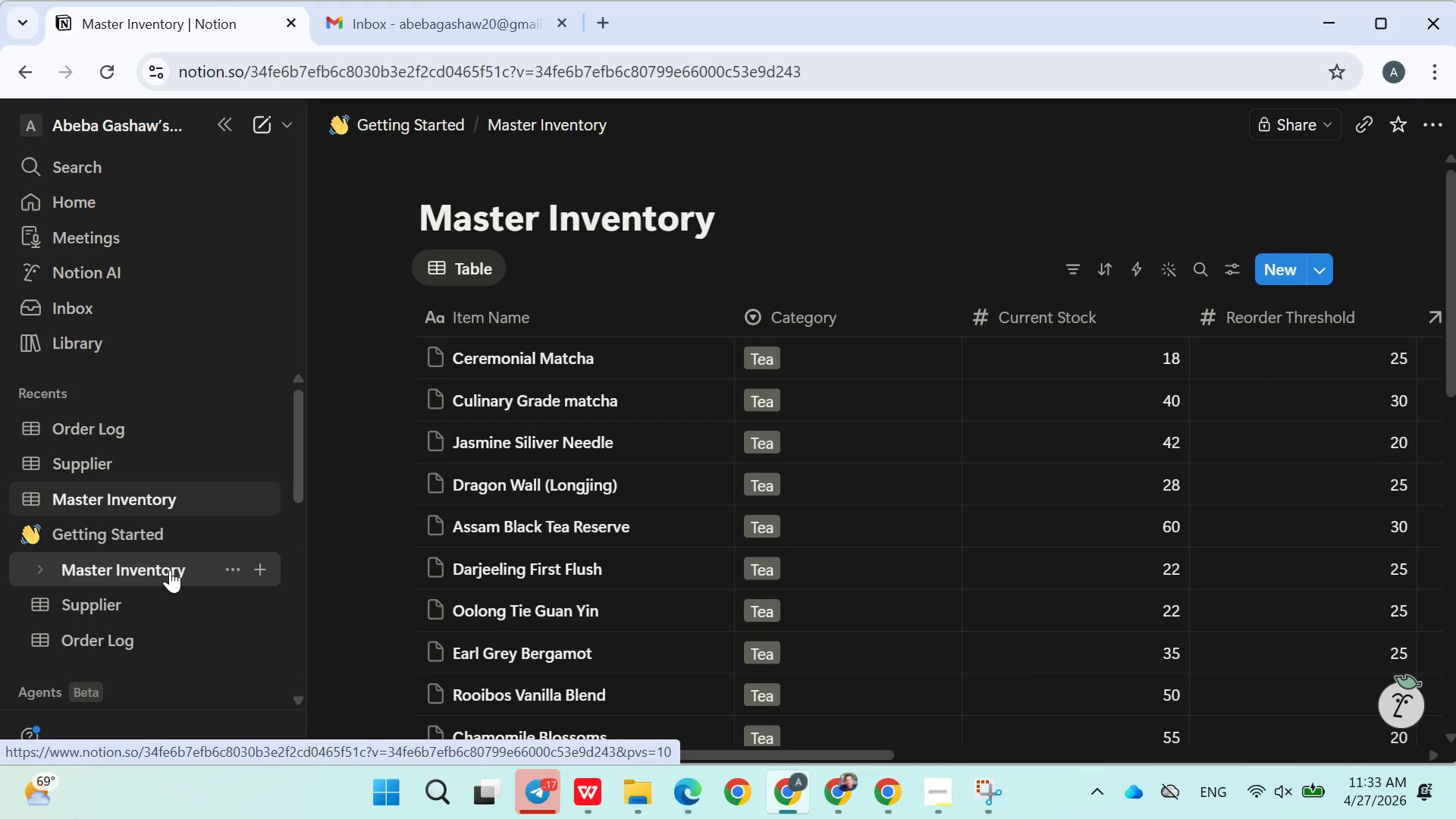 
left_click([140, 633])
 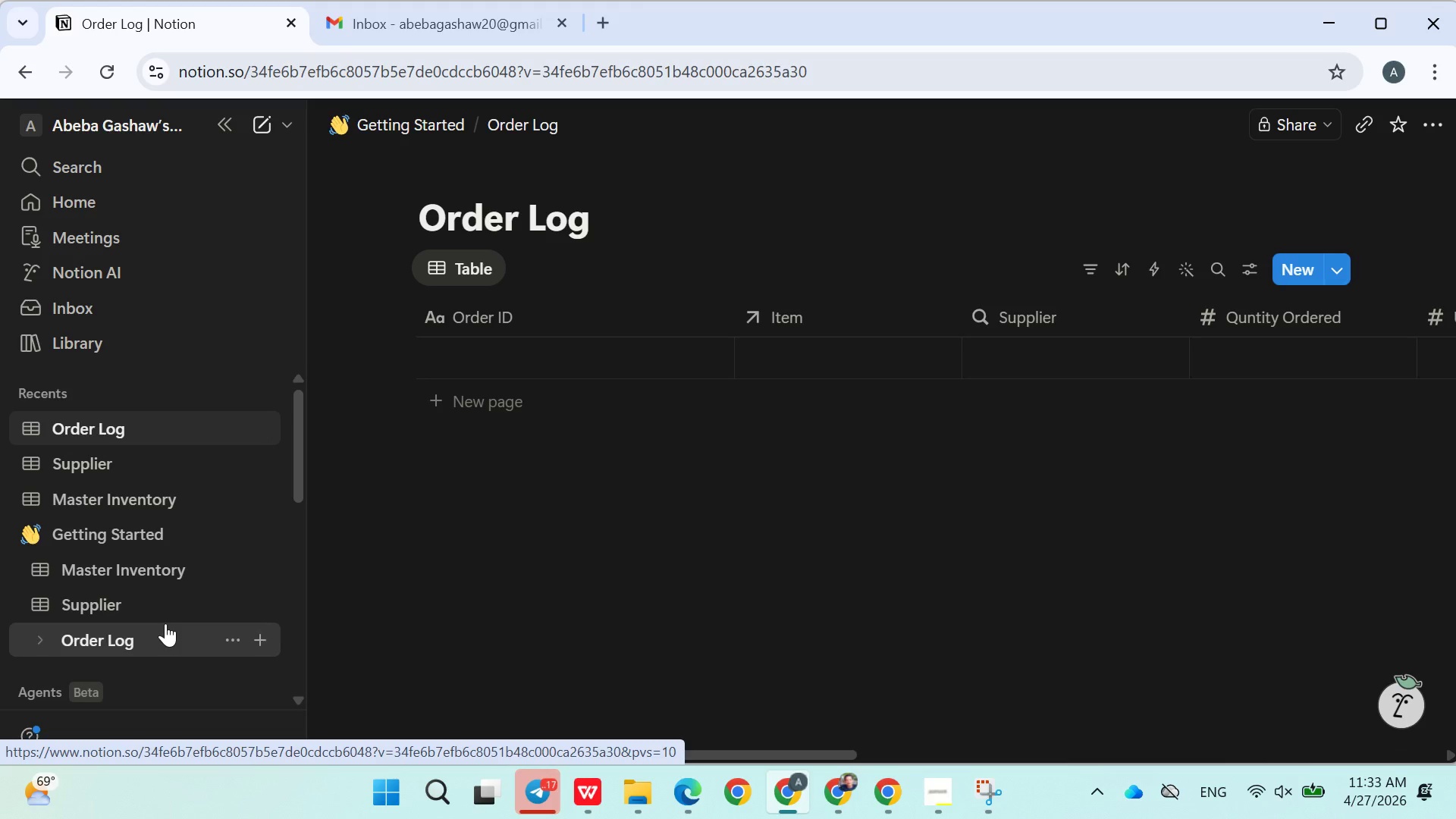 
wait(26.4)
 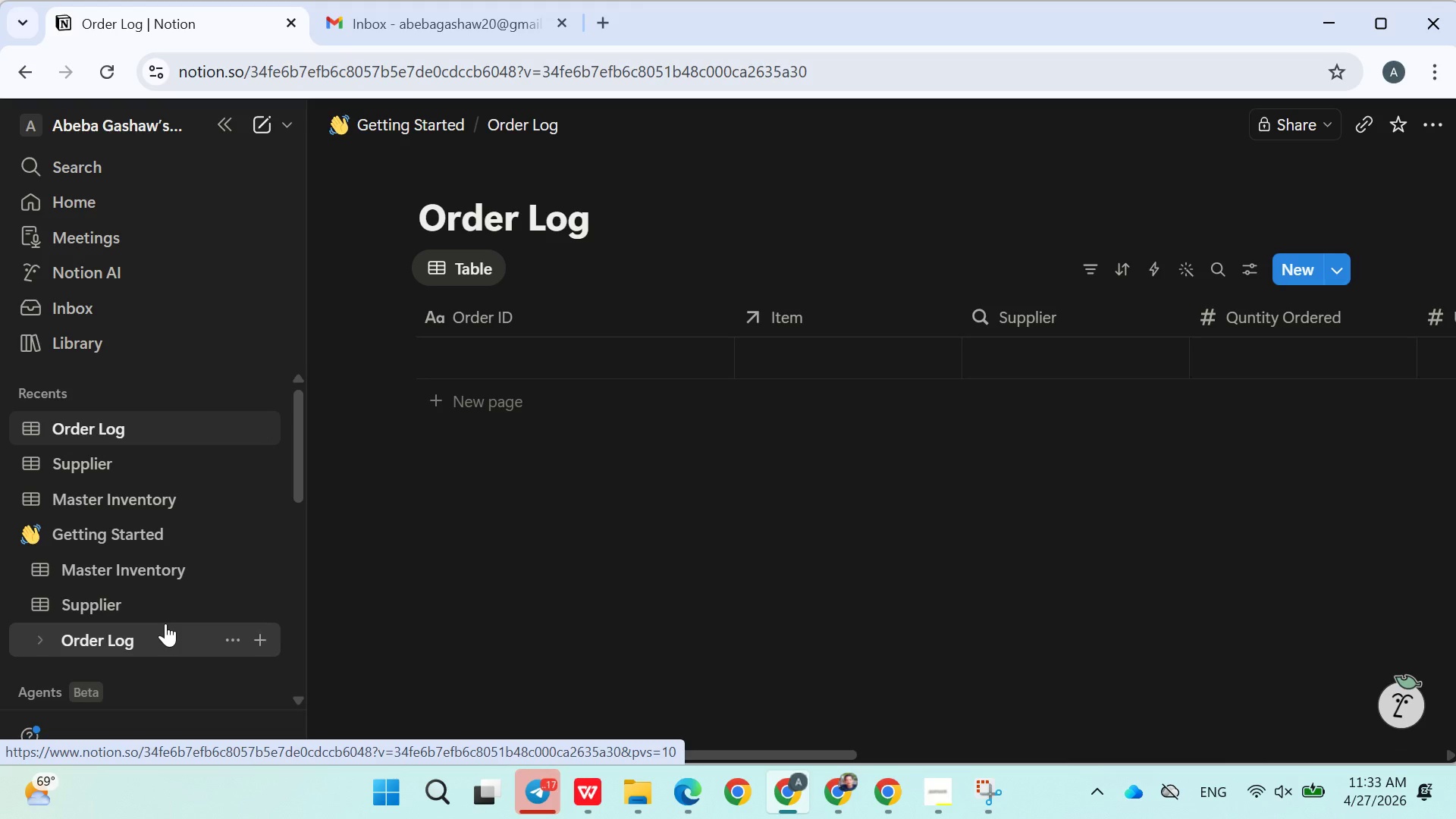 
mouse_move([1173, 388])
 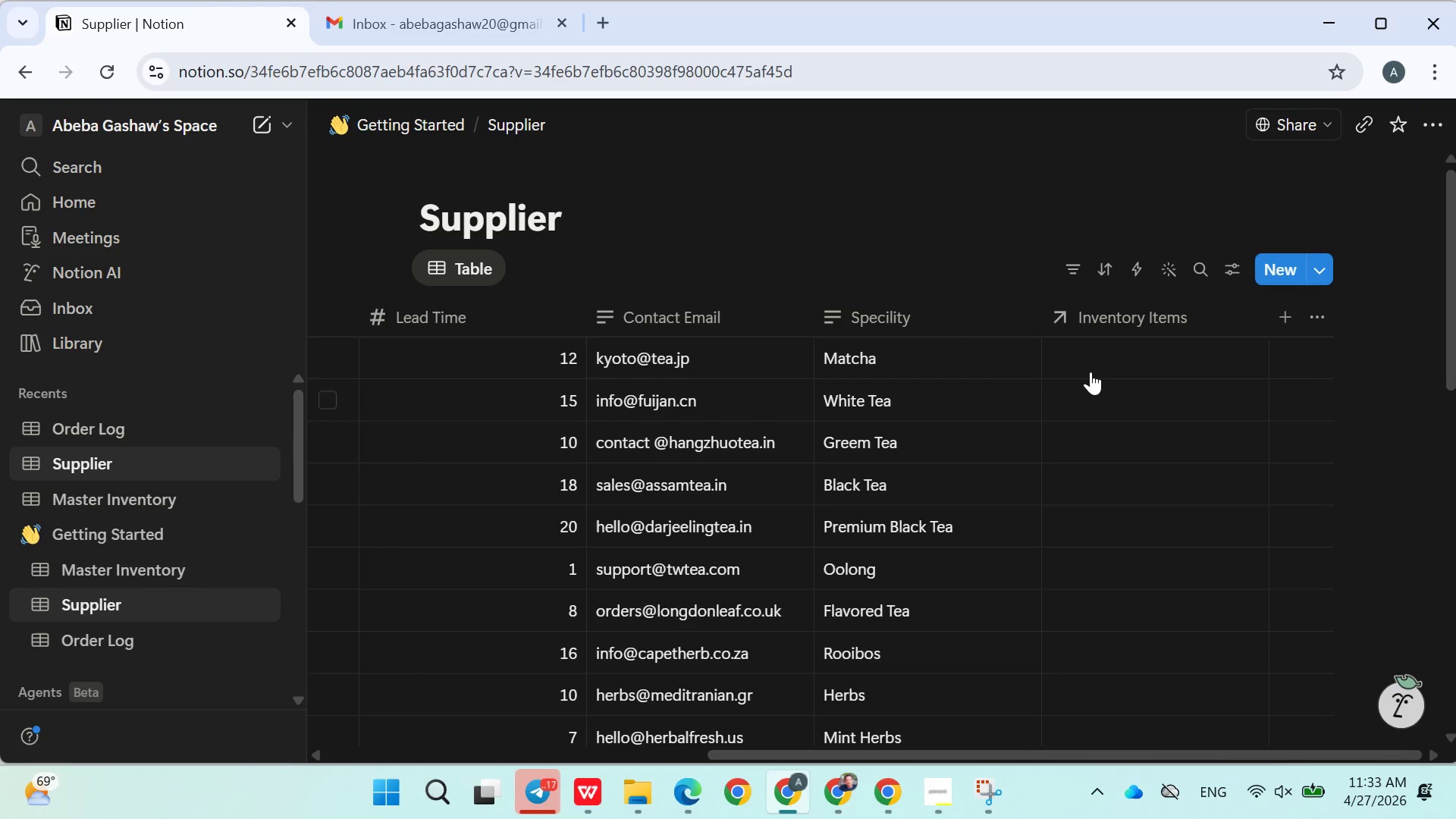 
left_click([1090, 372])
 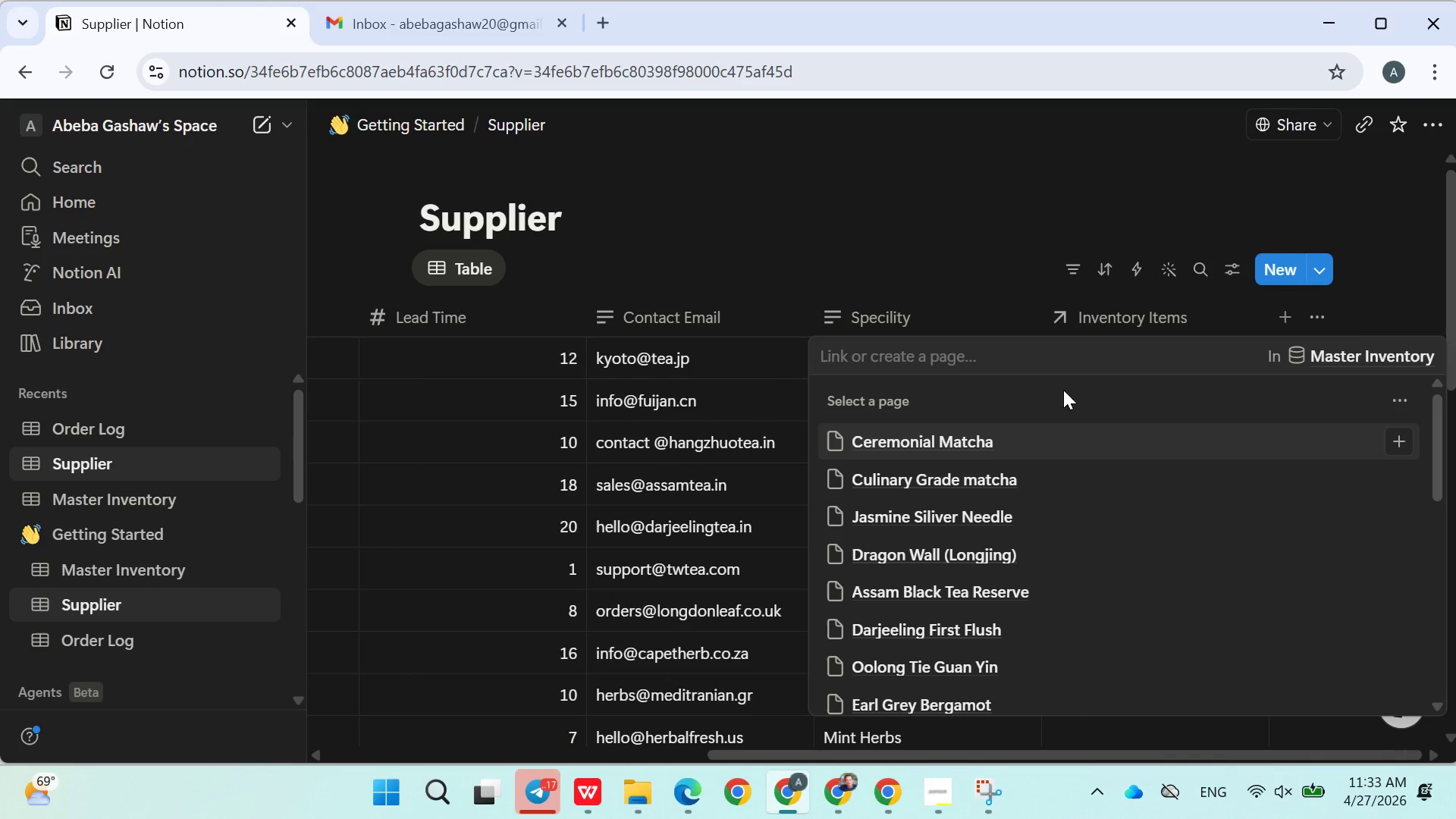 
left_click_drag(start_coordinate=[1018, 445], to_coordinate=[1007, 440])
 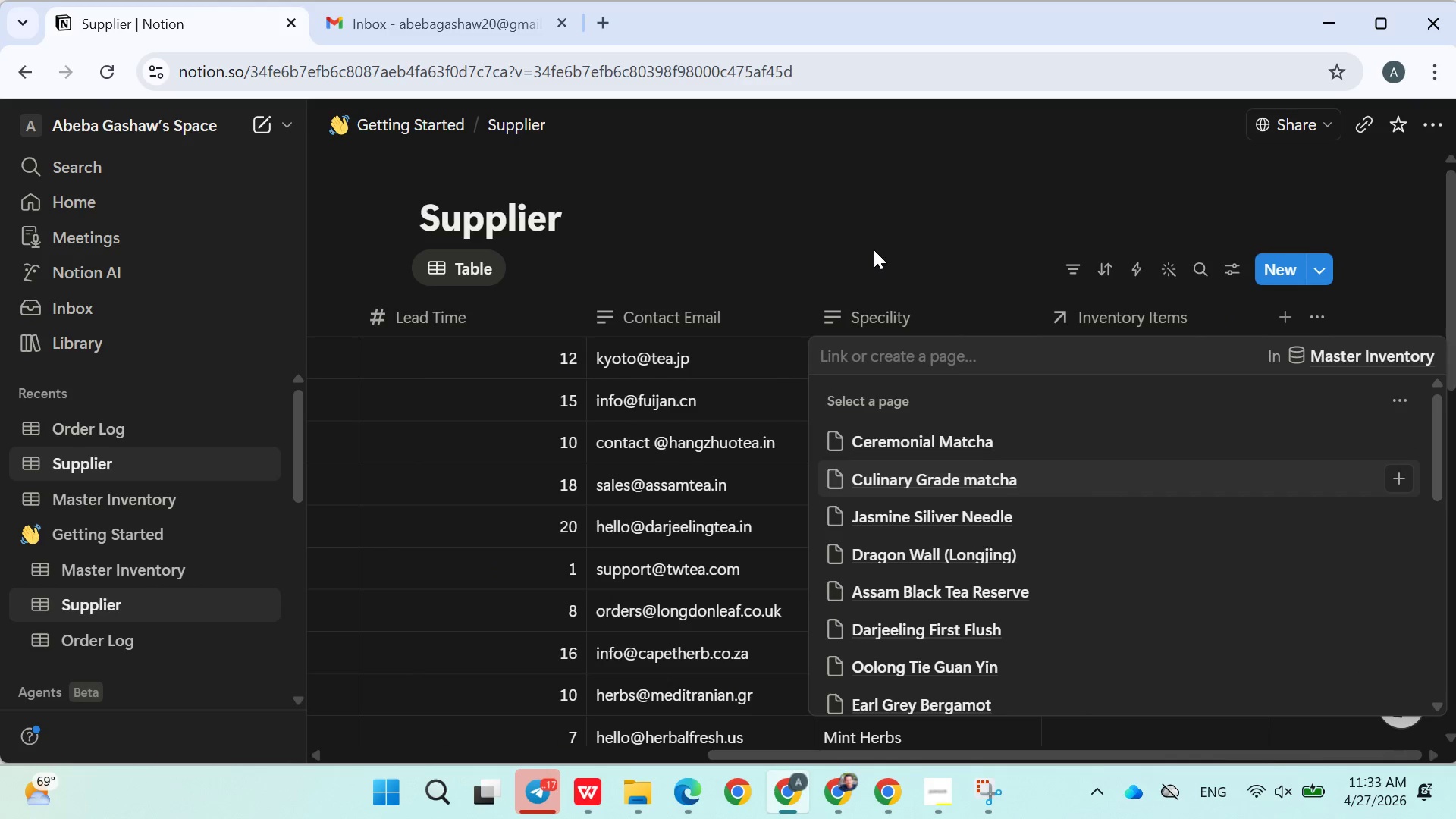 
left_click([958, 249])
 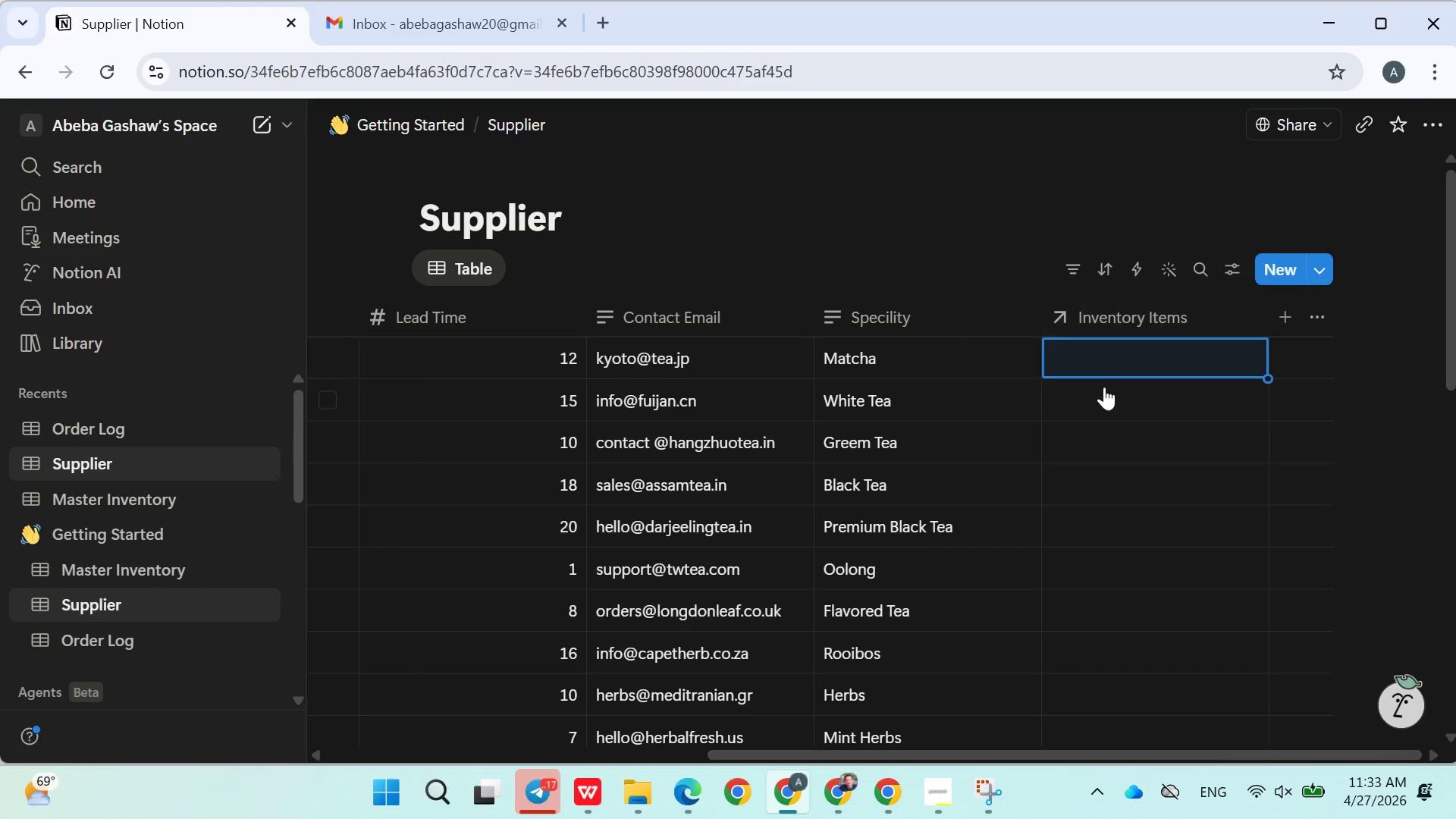 
left_click([1096, 367])
 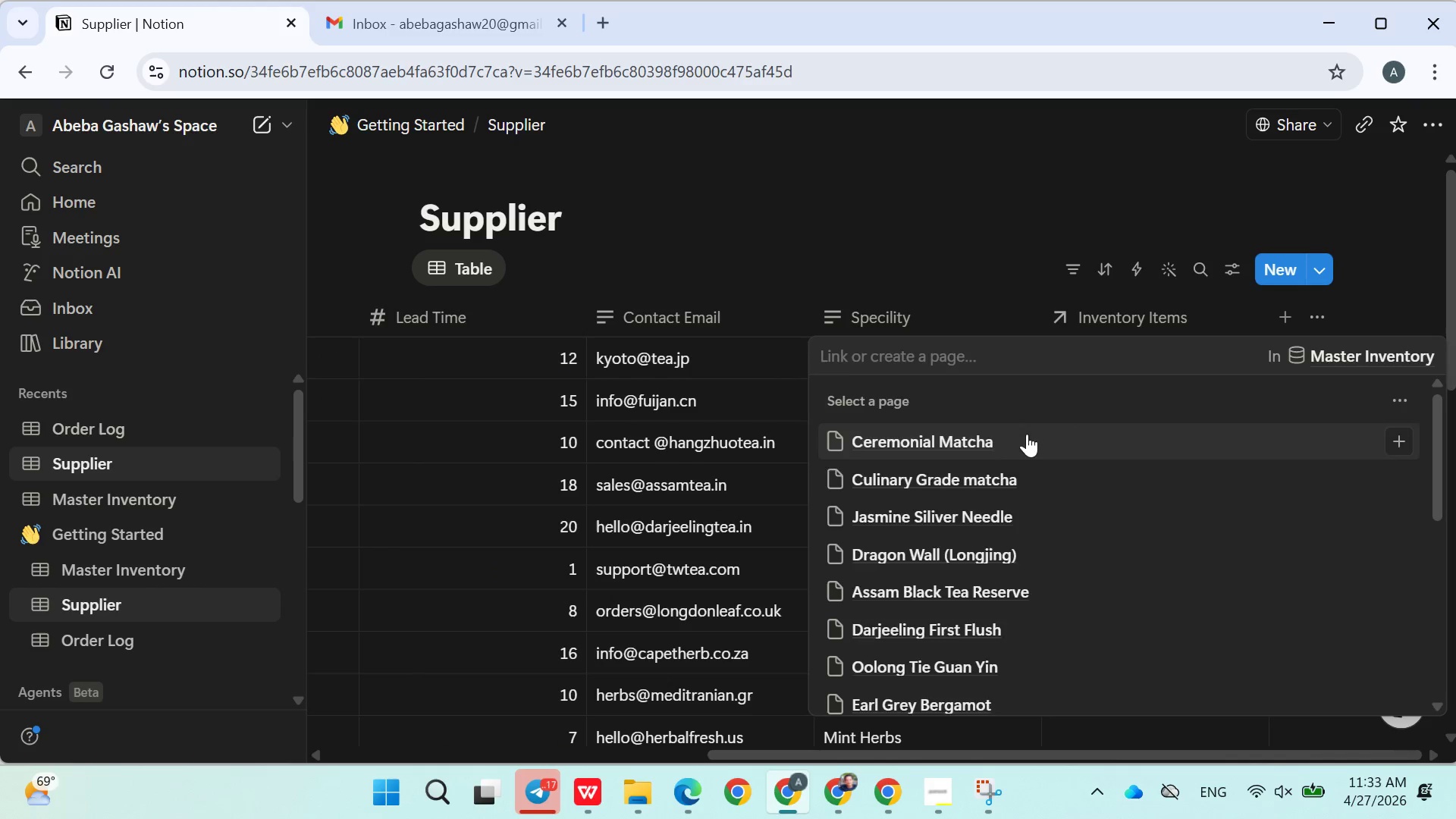 
double_click([975, 266])
 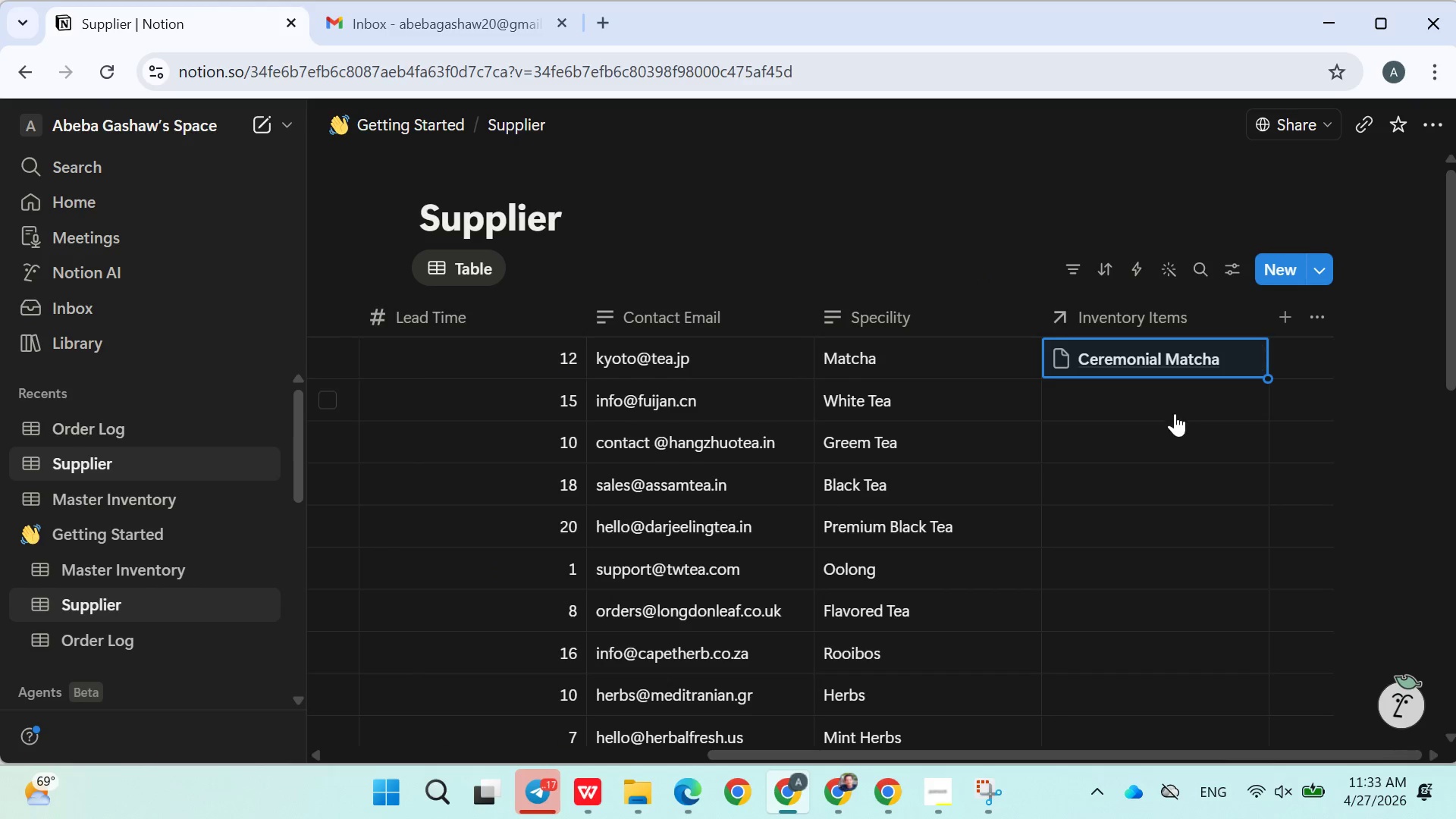 
left_click([1152, 406])
 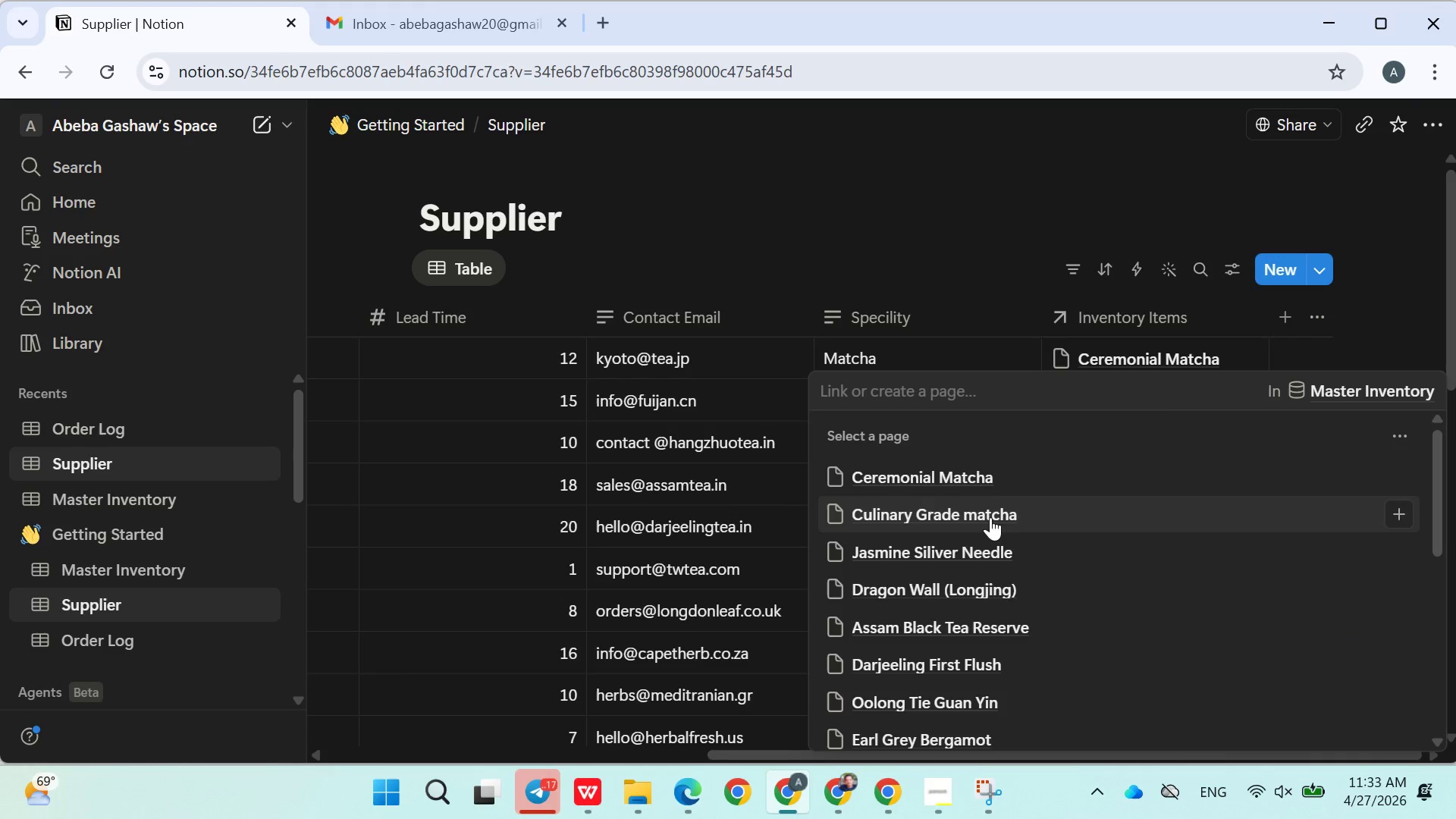 
double_click([927, 130])
 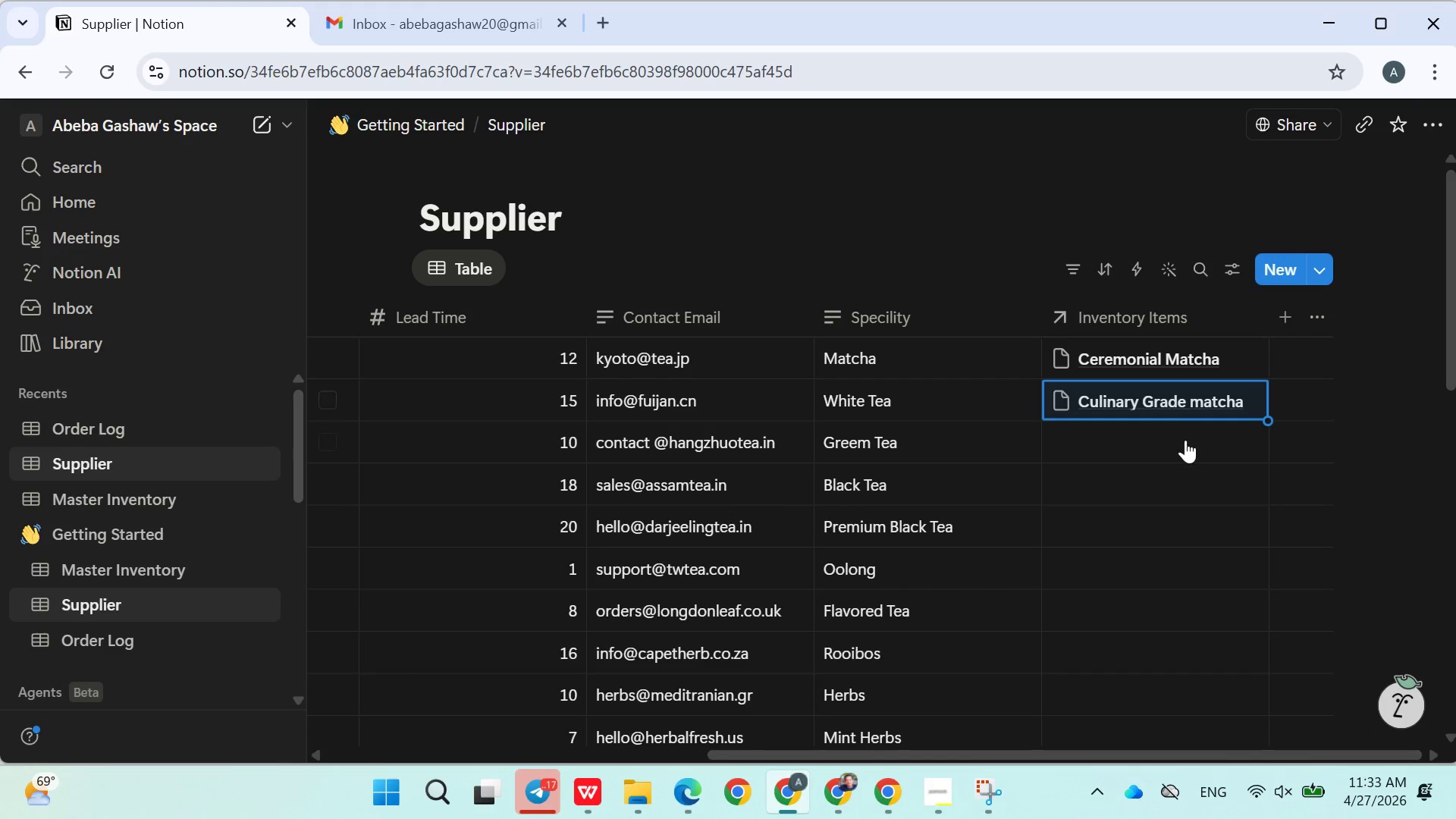 
left_click([1159, 453])
 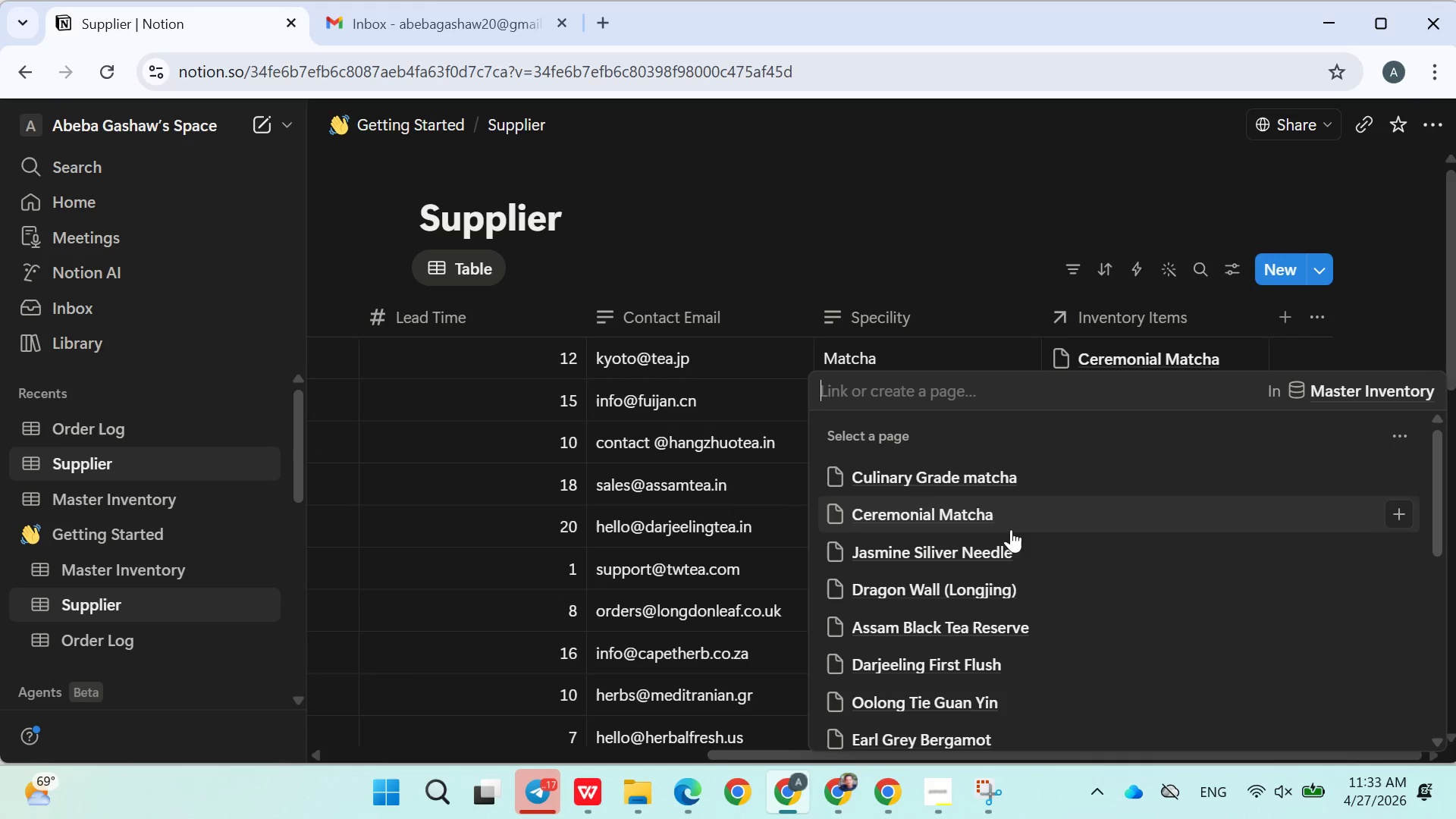 
left_click([981, 557])
 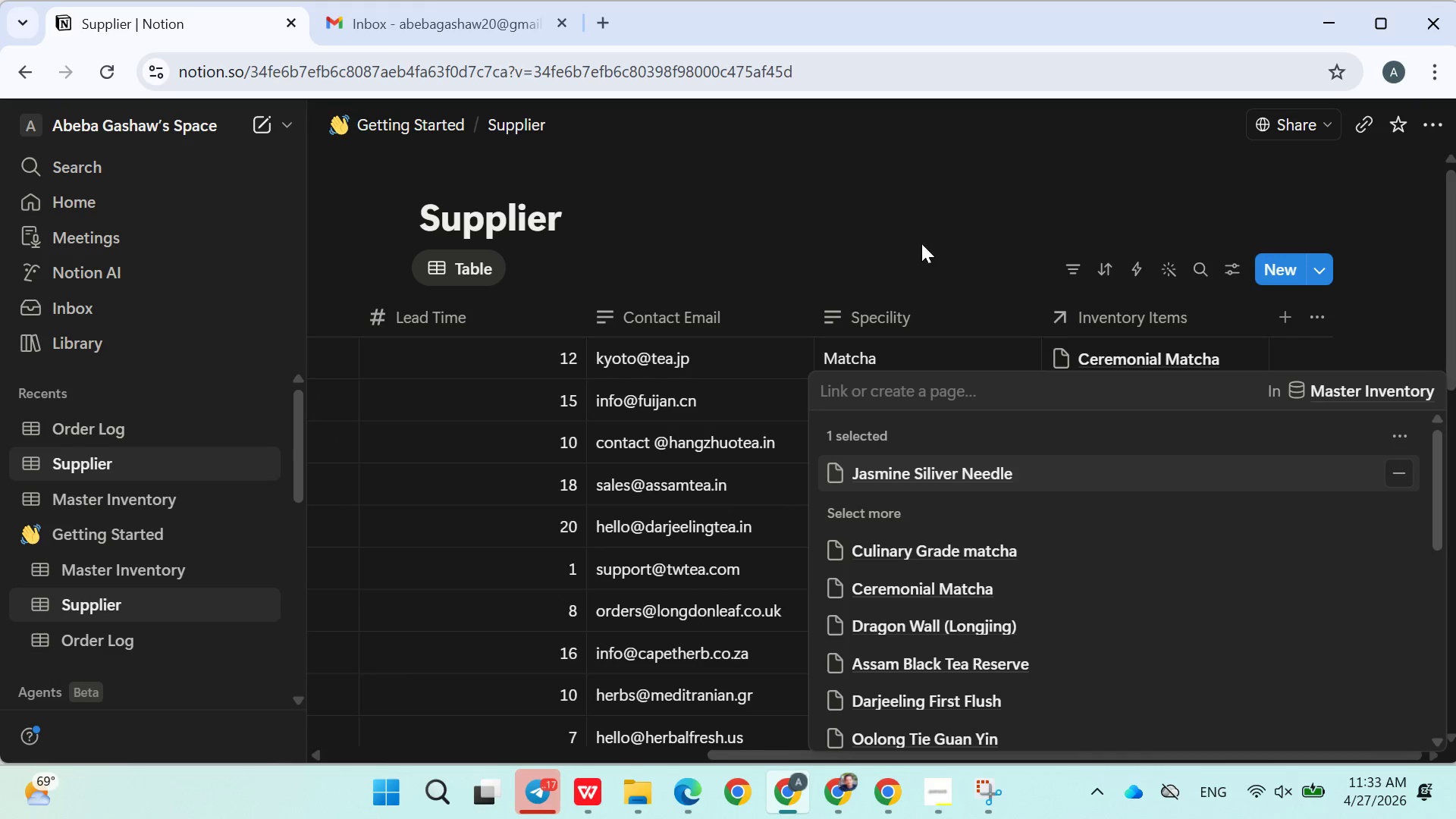 
left_click([921, 243])
 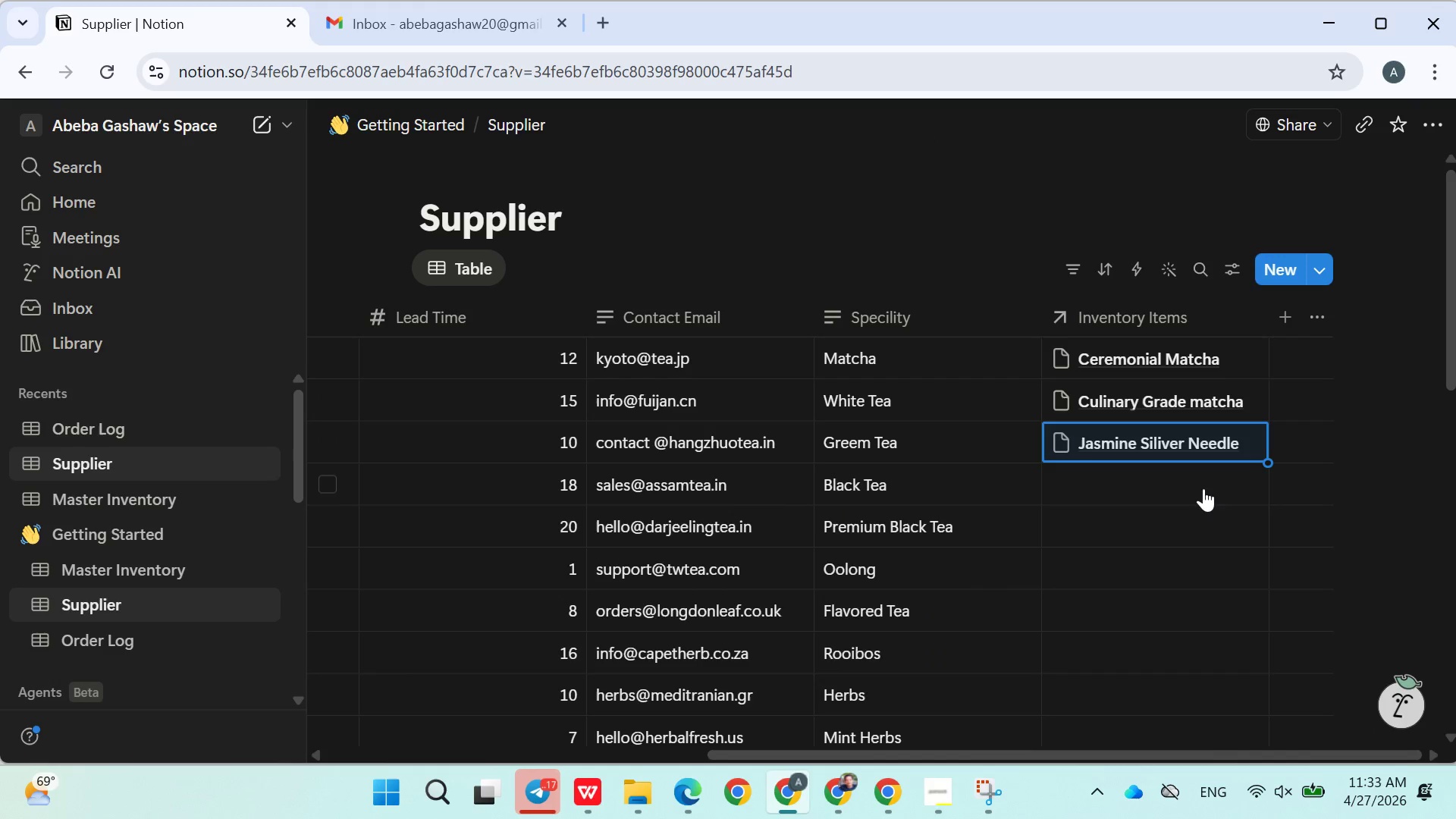 
left_click([1169, 482])
 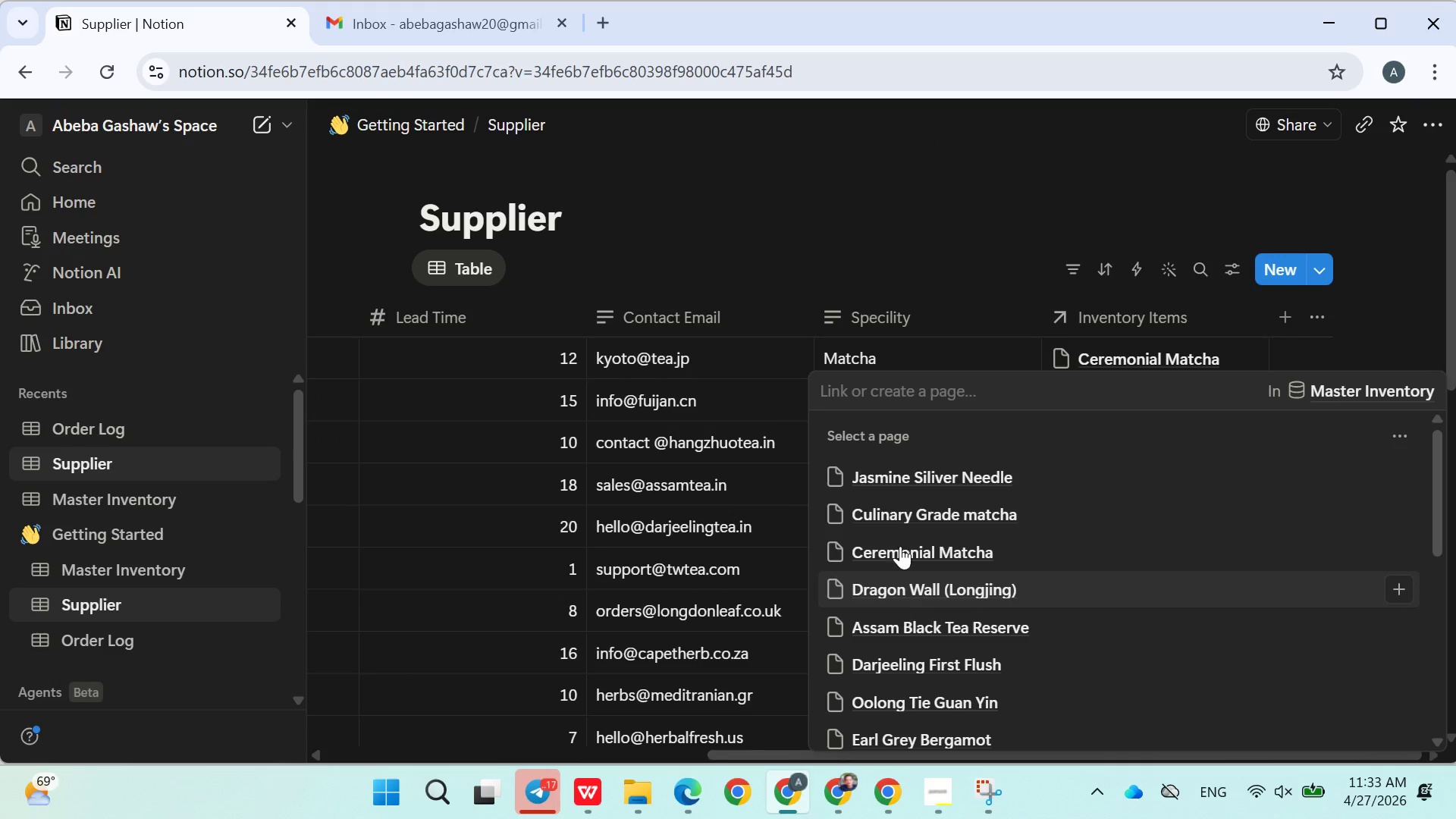 
left_click([886, 242])
 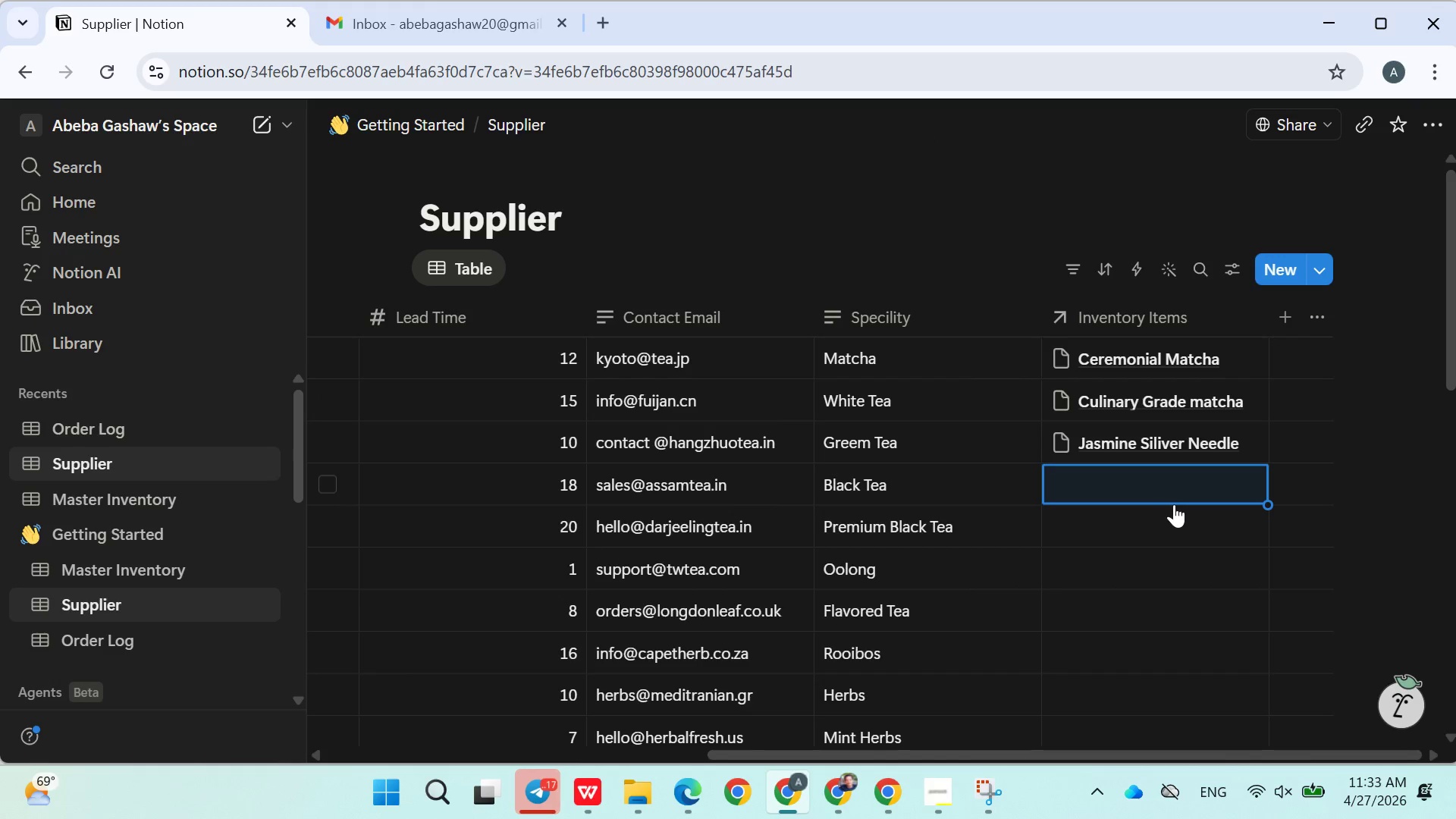 
left_click([1161, 497])
 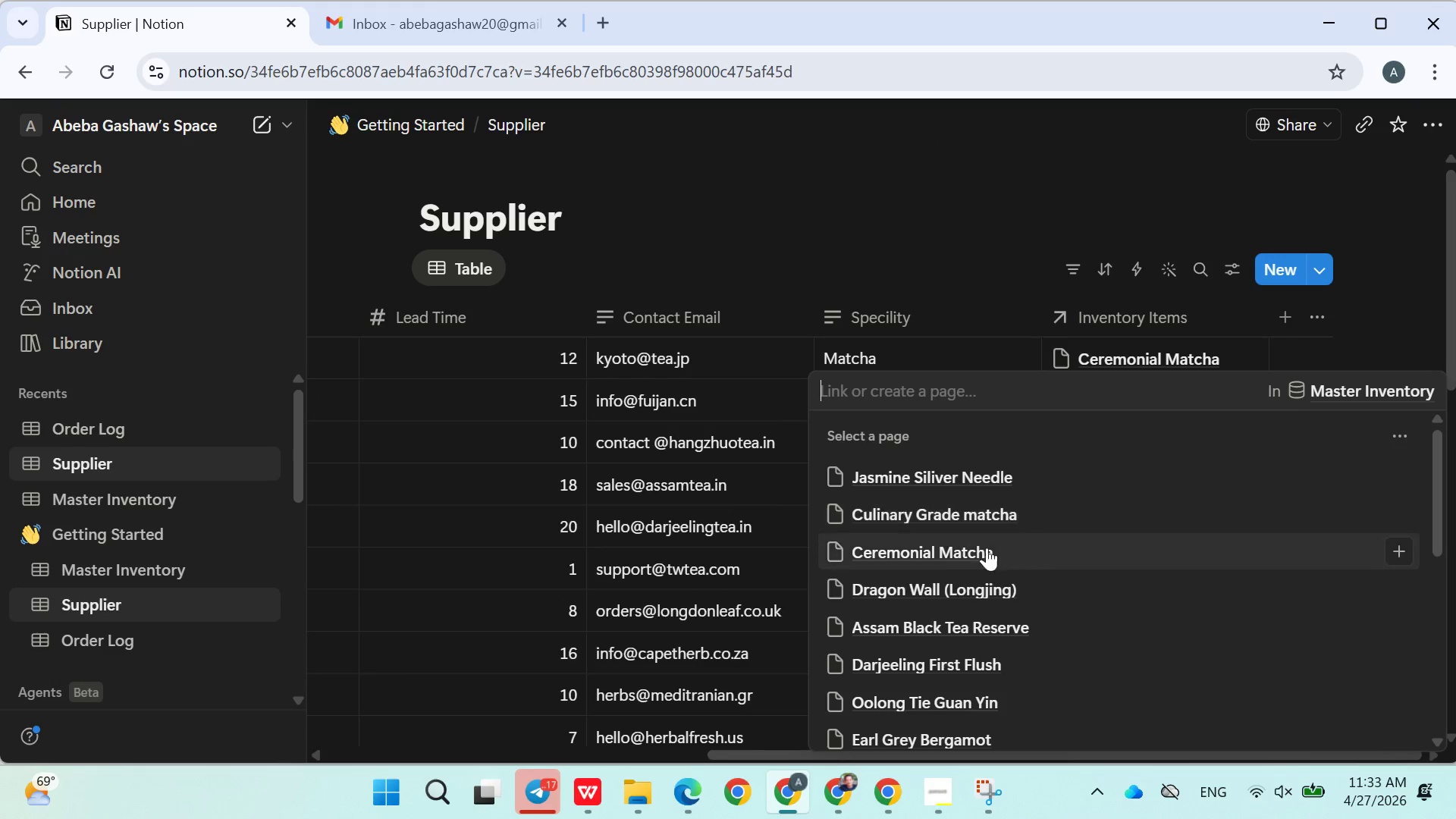 
left_click([957, 567])
 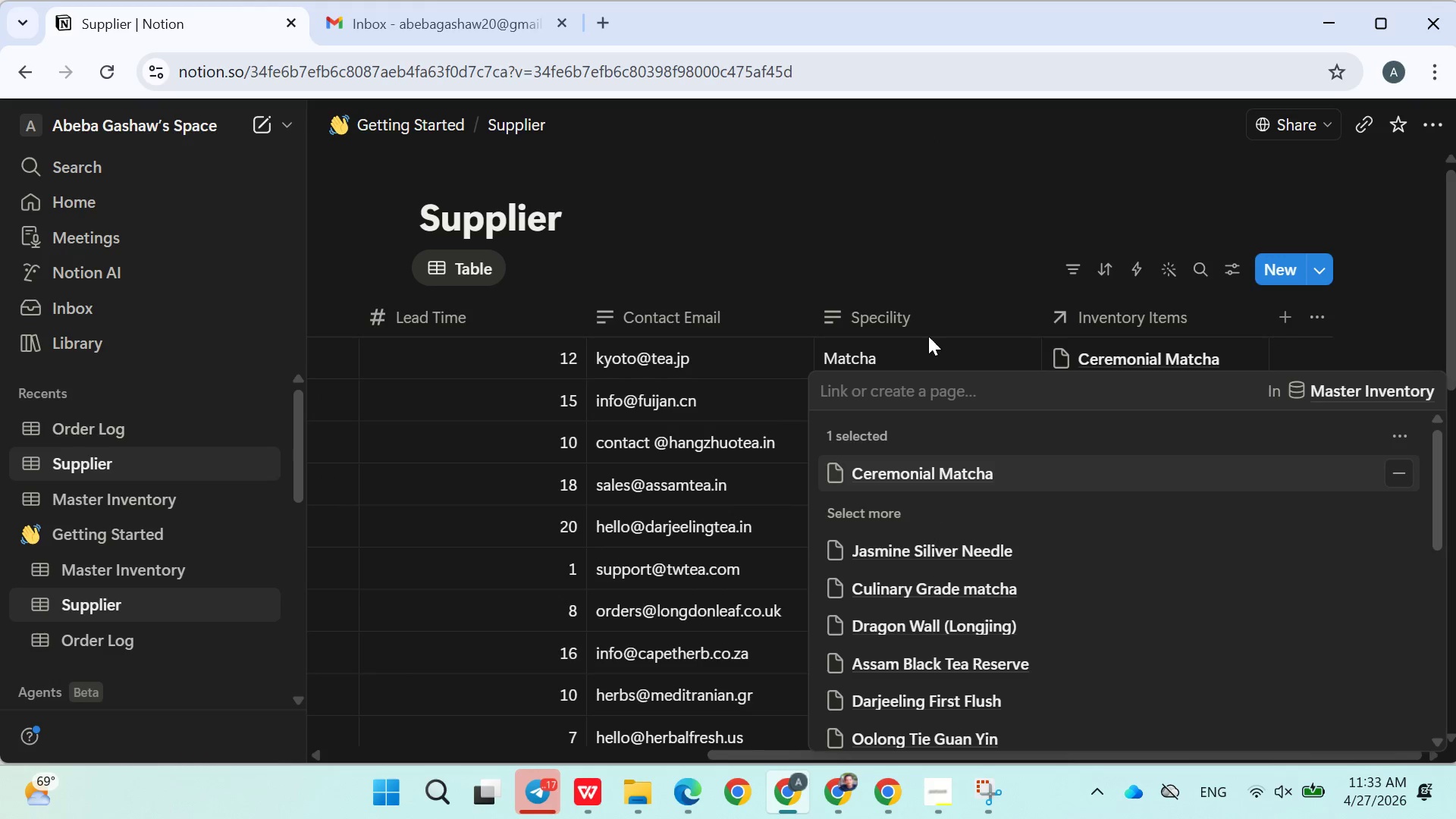 
left_click([938, 221])
 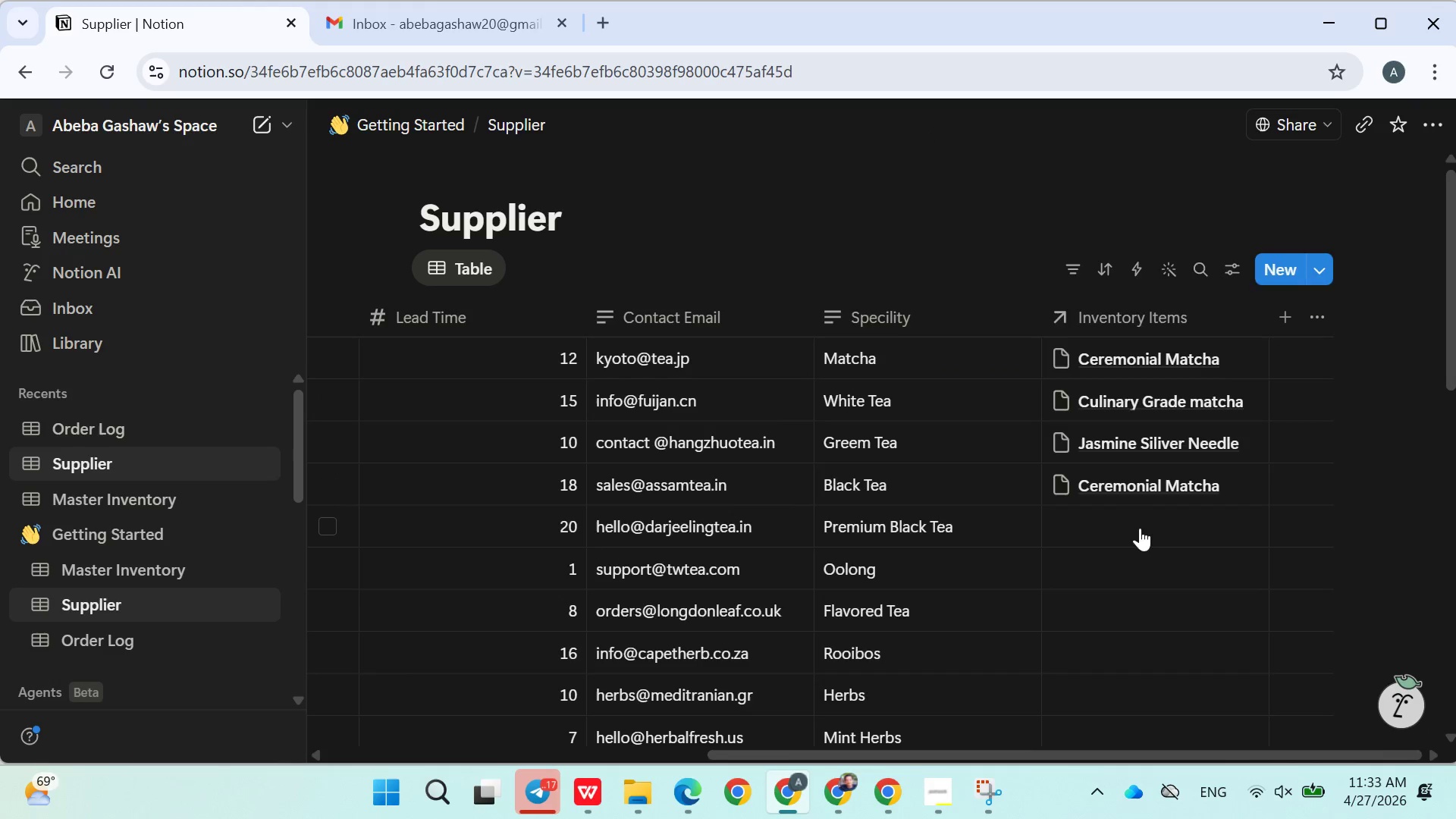 
left_click([879, 488])
 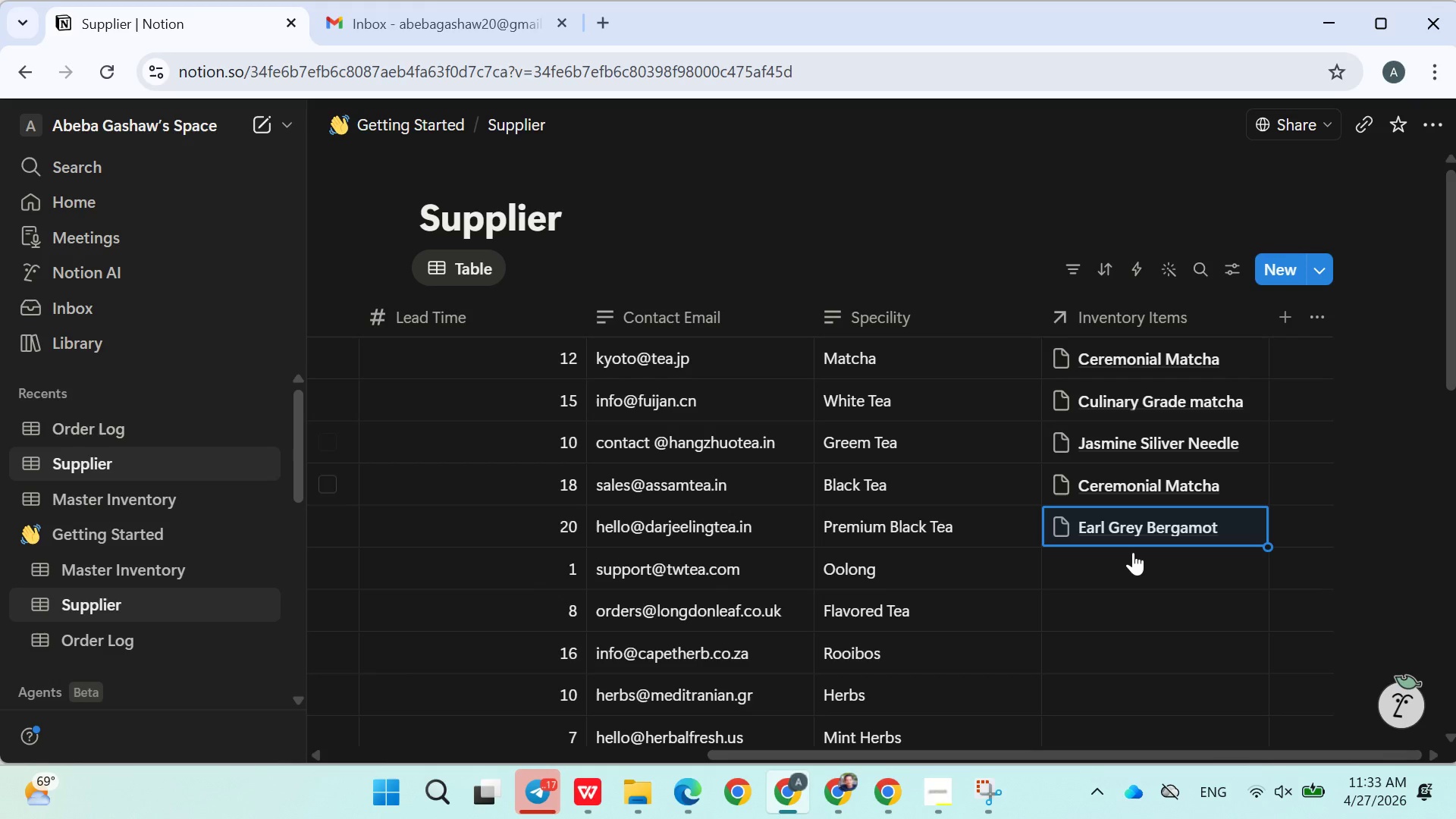 
scroll: coordinate [902, 547], scroll_direction: down, amount: 6.0
 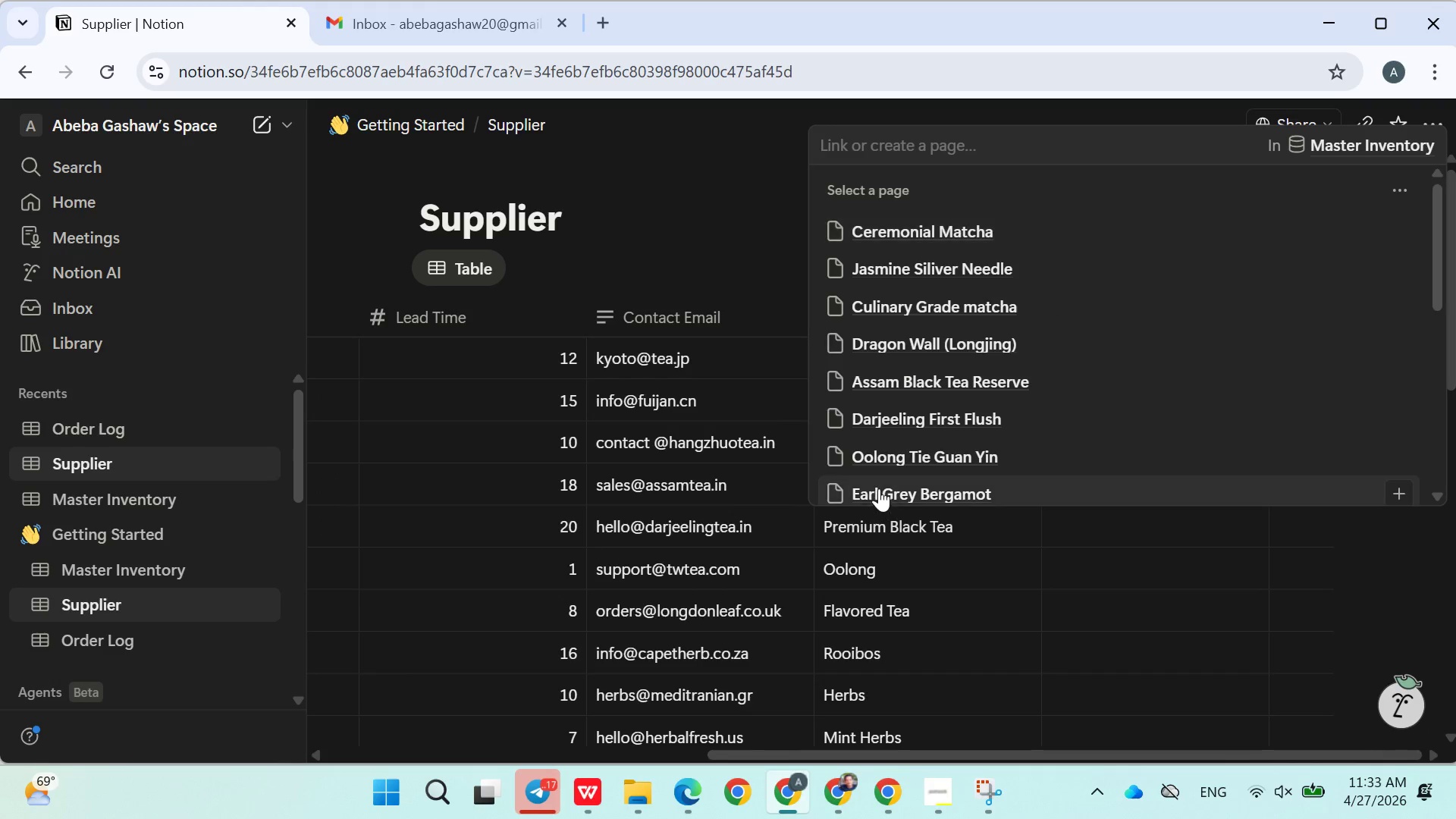 
left_click([1132, 567])
 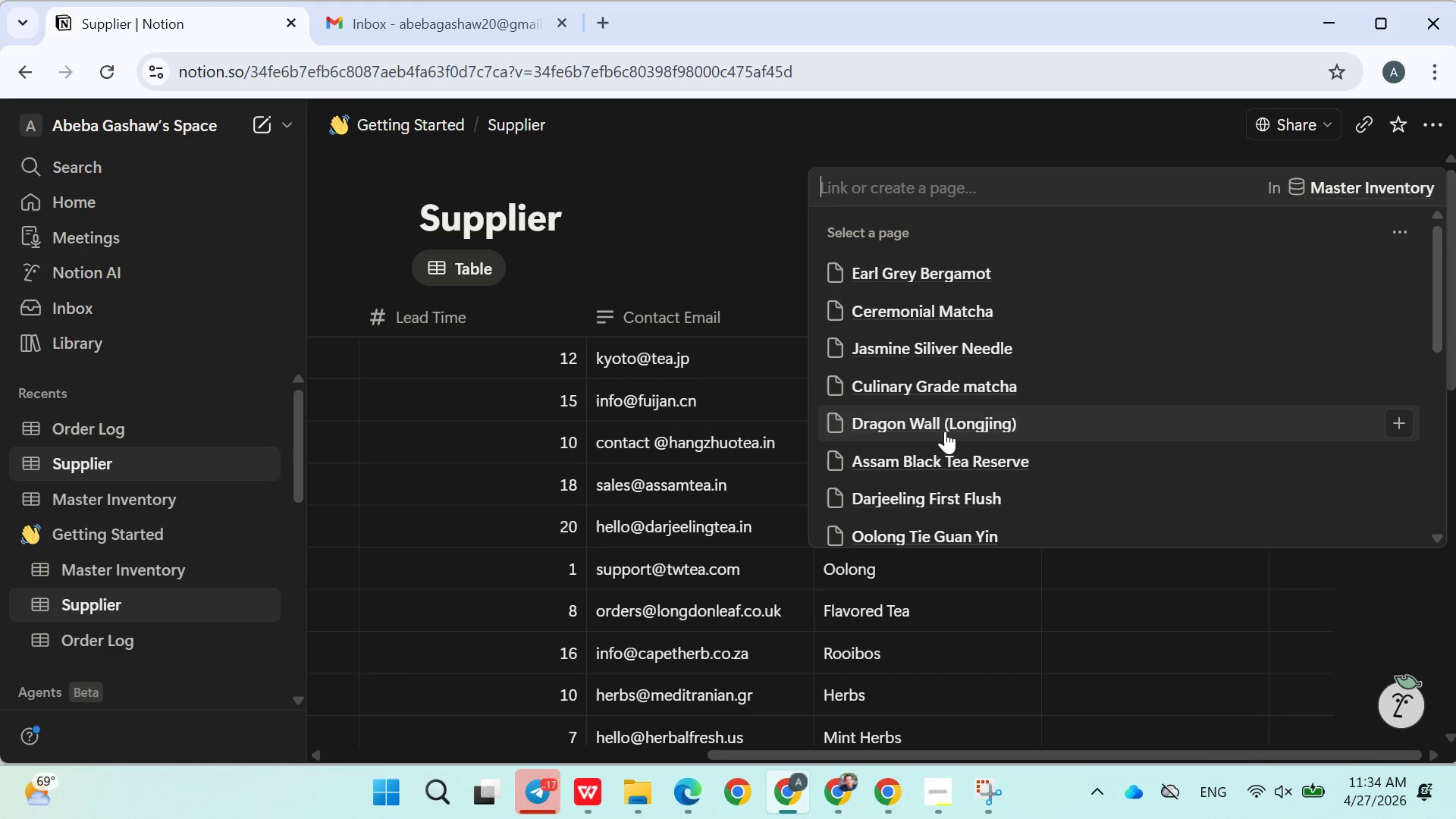 
left_click([911, 409])
 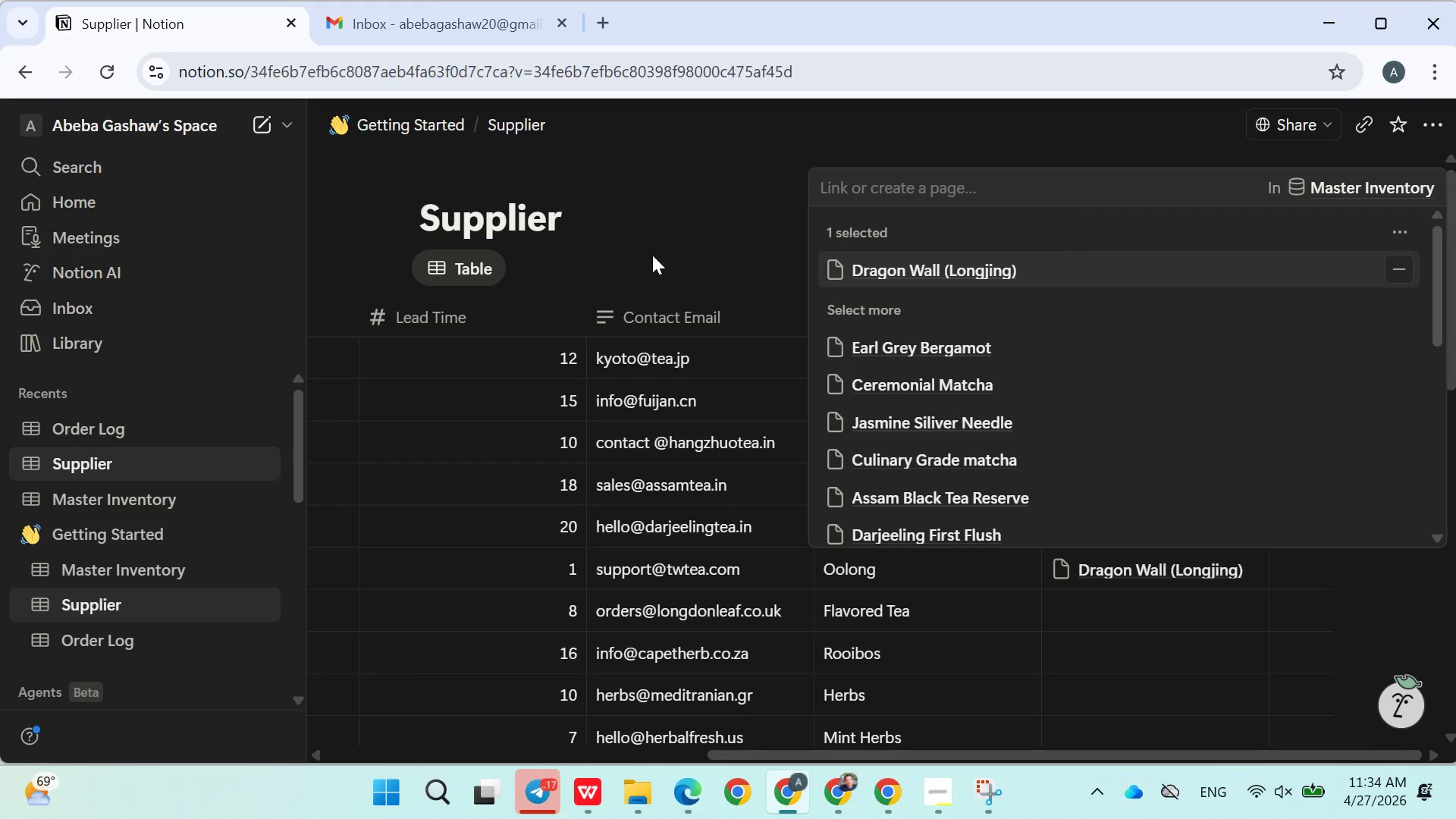 
scroll: coordinate [944, 432], scroll_direction: up, amount: 5.0
 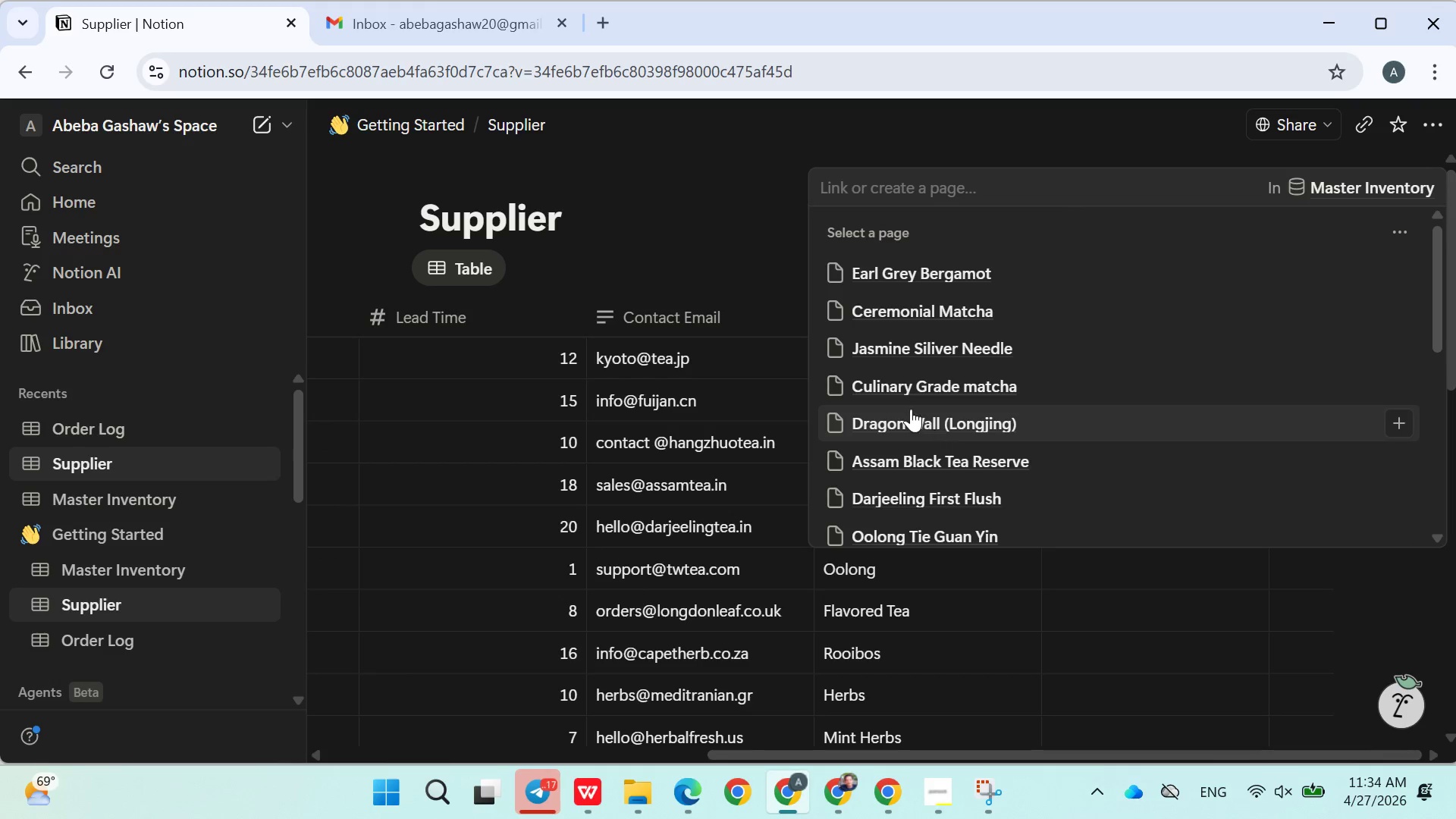 
left_click([678, 216])
 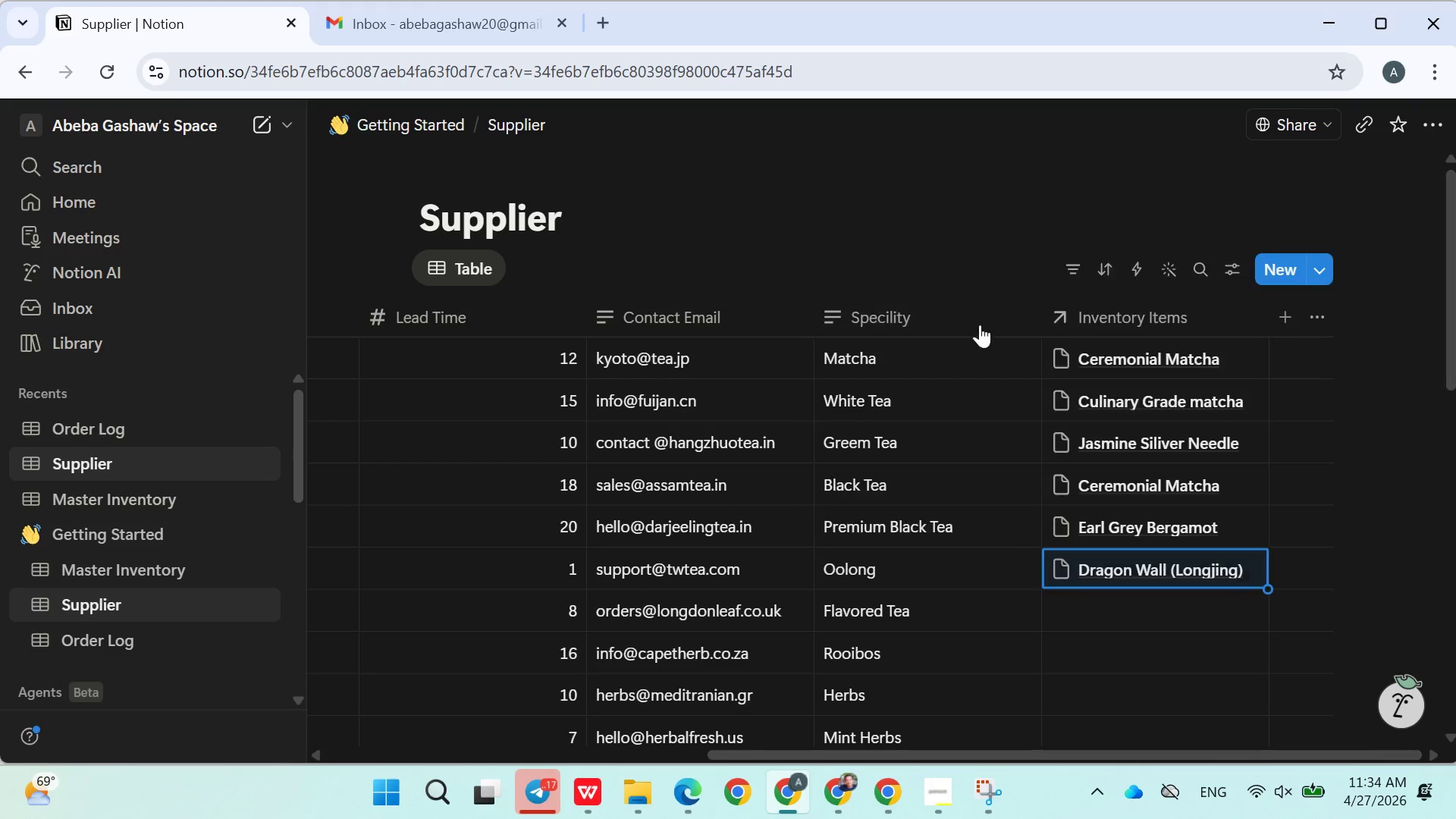 
scroll: coordinate [1081, 419], scroll_direction: down, amount: 3.0
 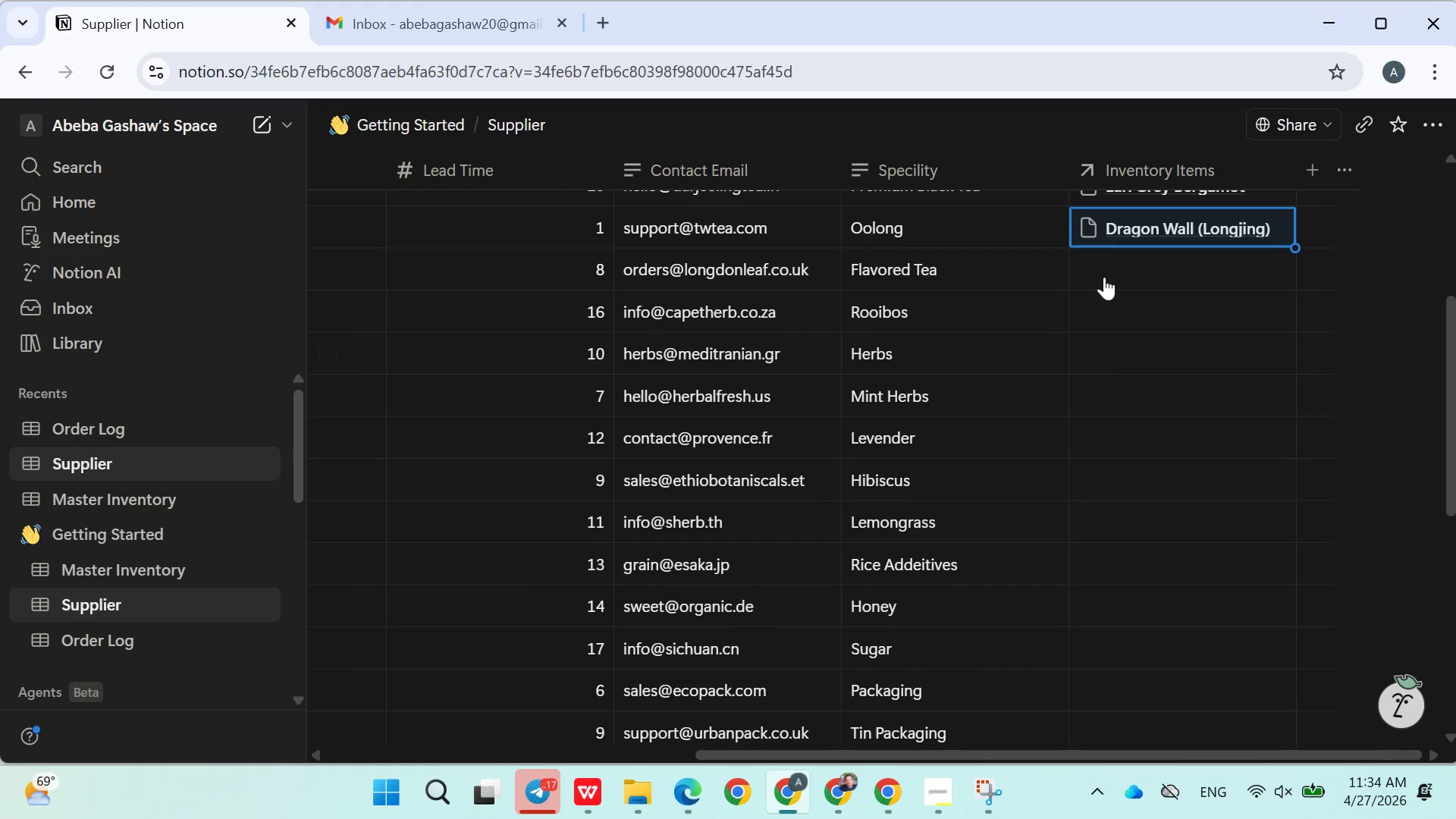 
left_click([1104, 268])
 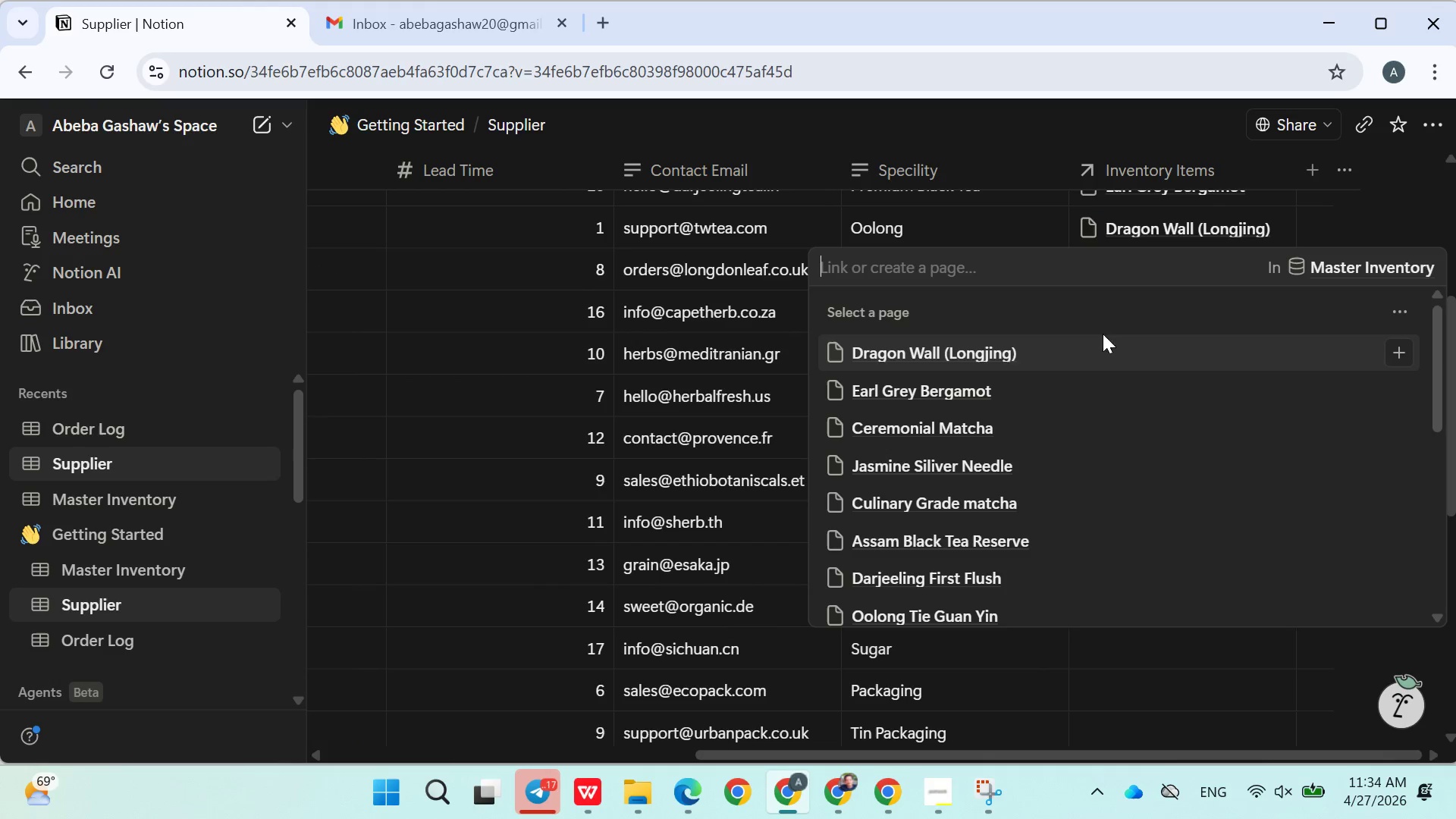 
left_click([955, 473])
 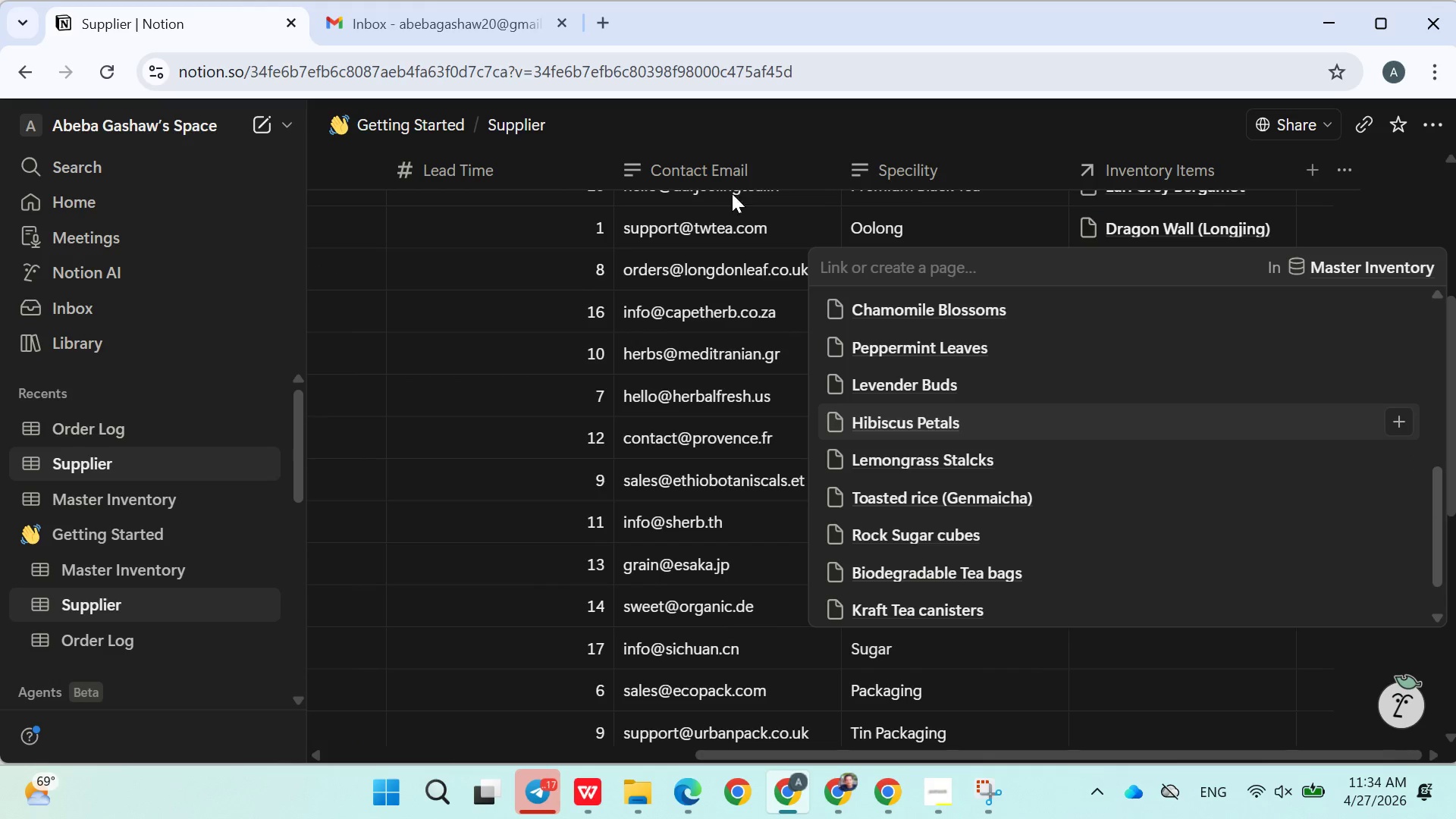 
scroll: coordinate [1017, 434], scroll_direction: down, amount: 4.0
 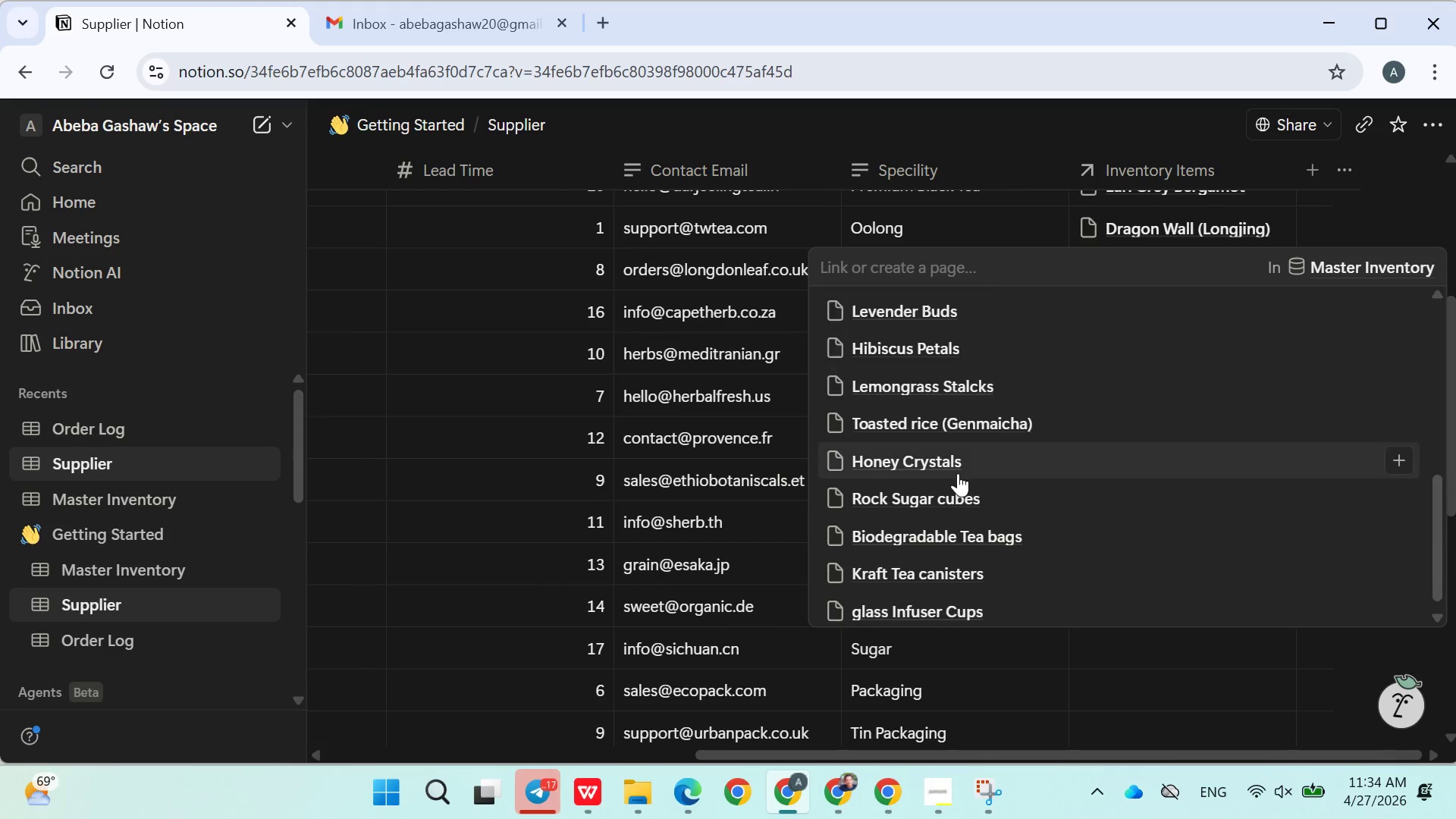 
left_click([803, 149])
 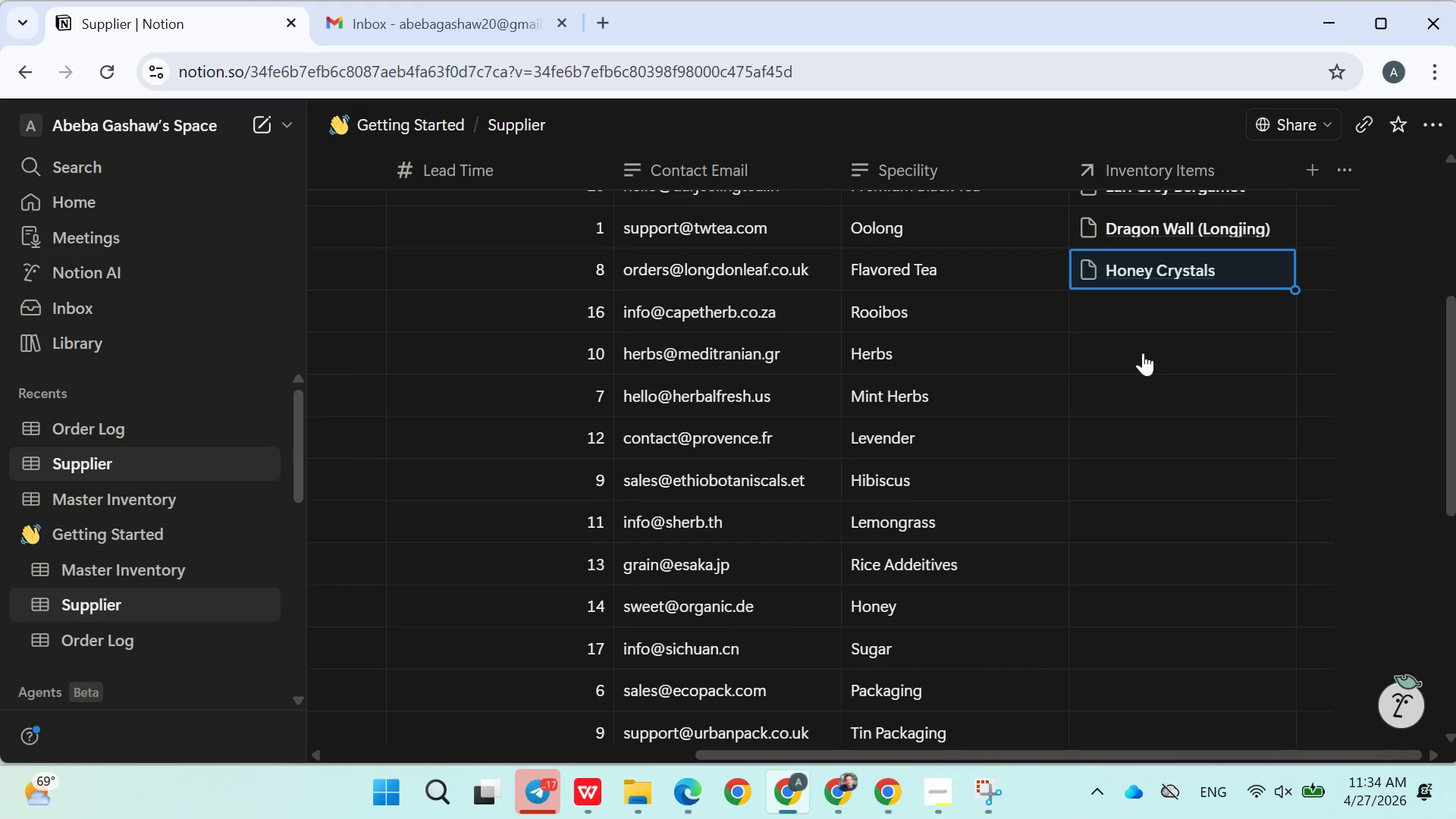 
left_click([1143, 310])
 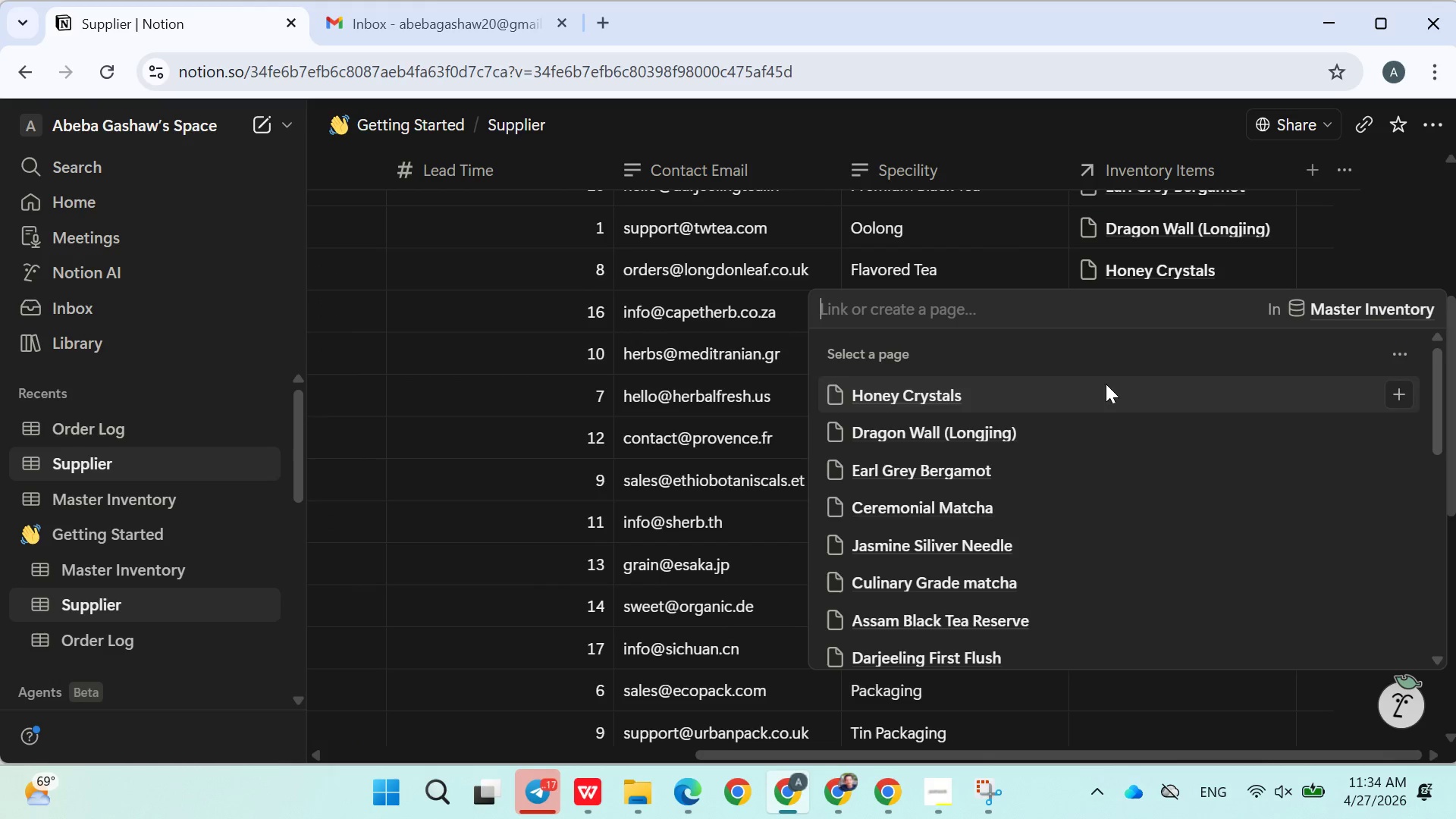 
scroll: coordinate [1021, 529], scroll_direction: down, amount: 4.0
 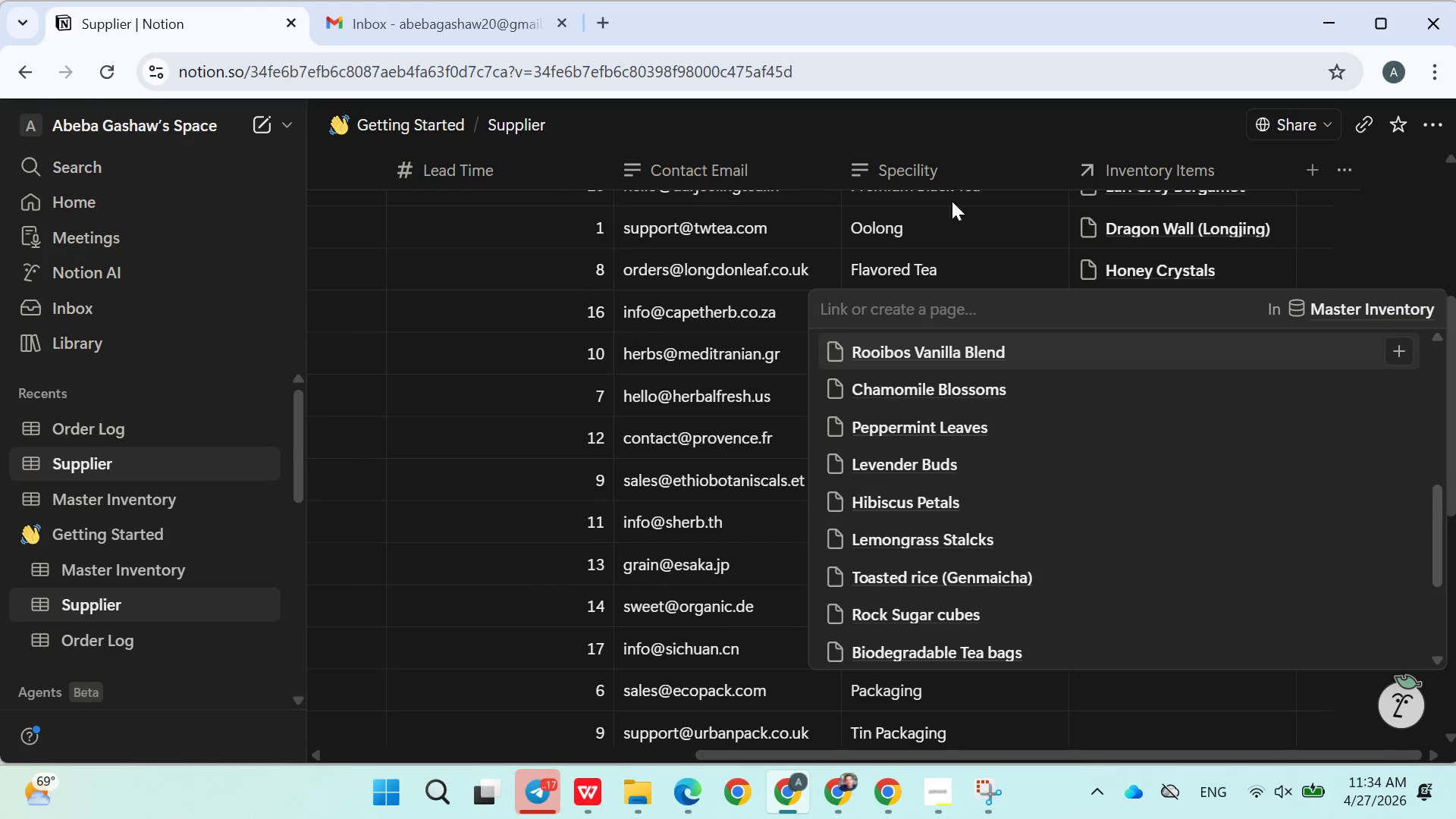 
left_click([1157, 357])
 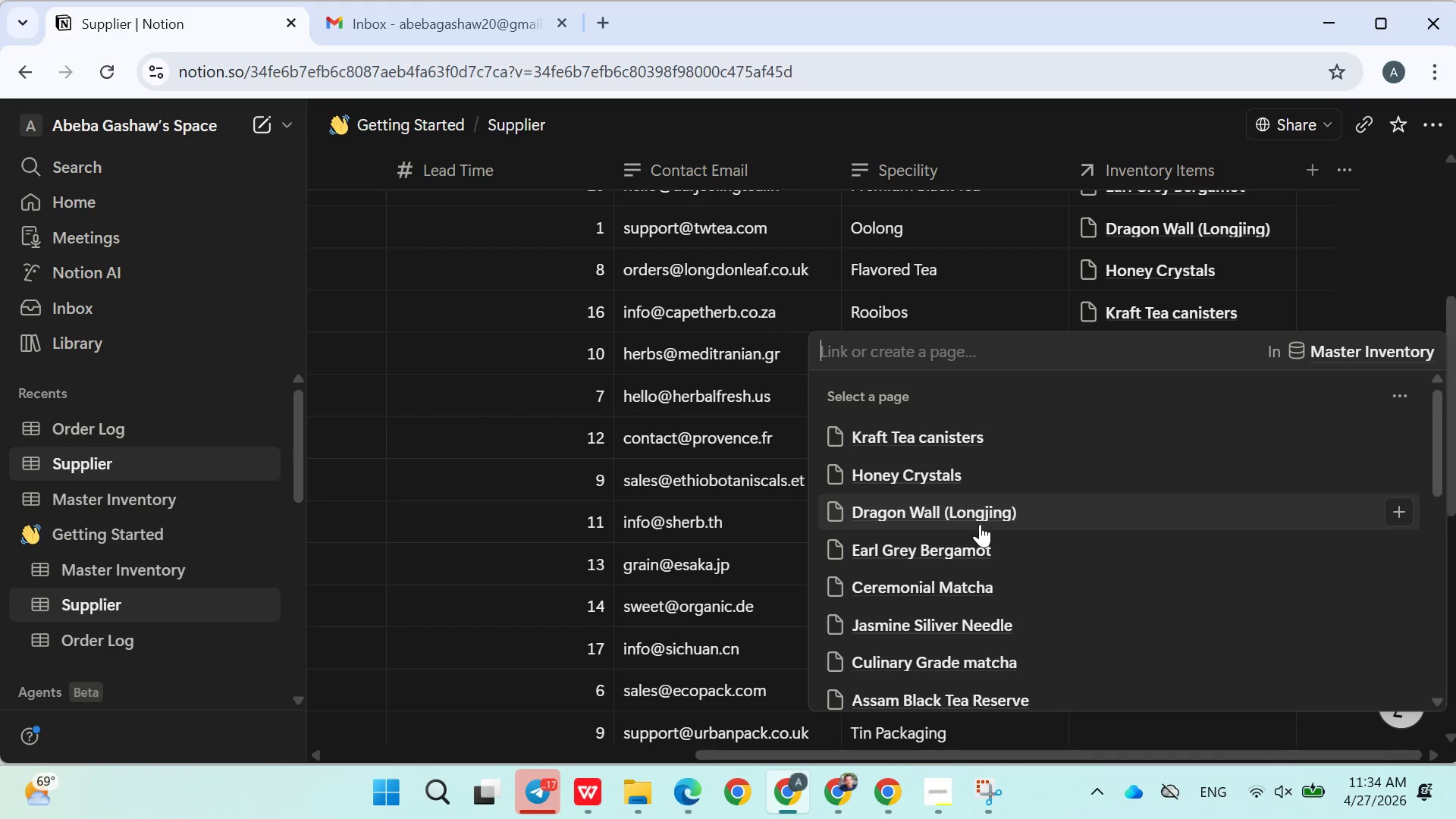 
left_click([980, 524])
 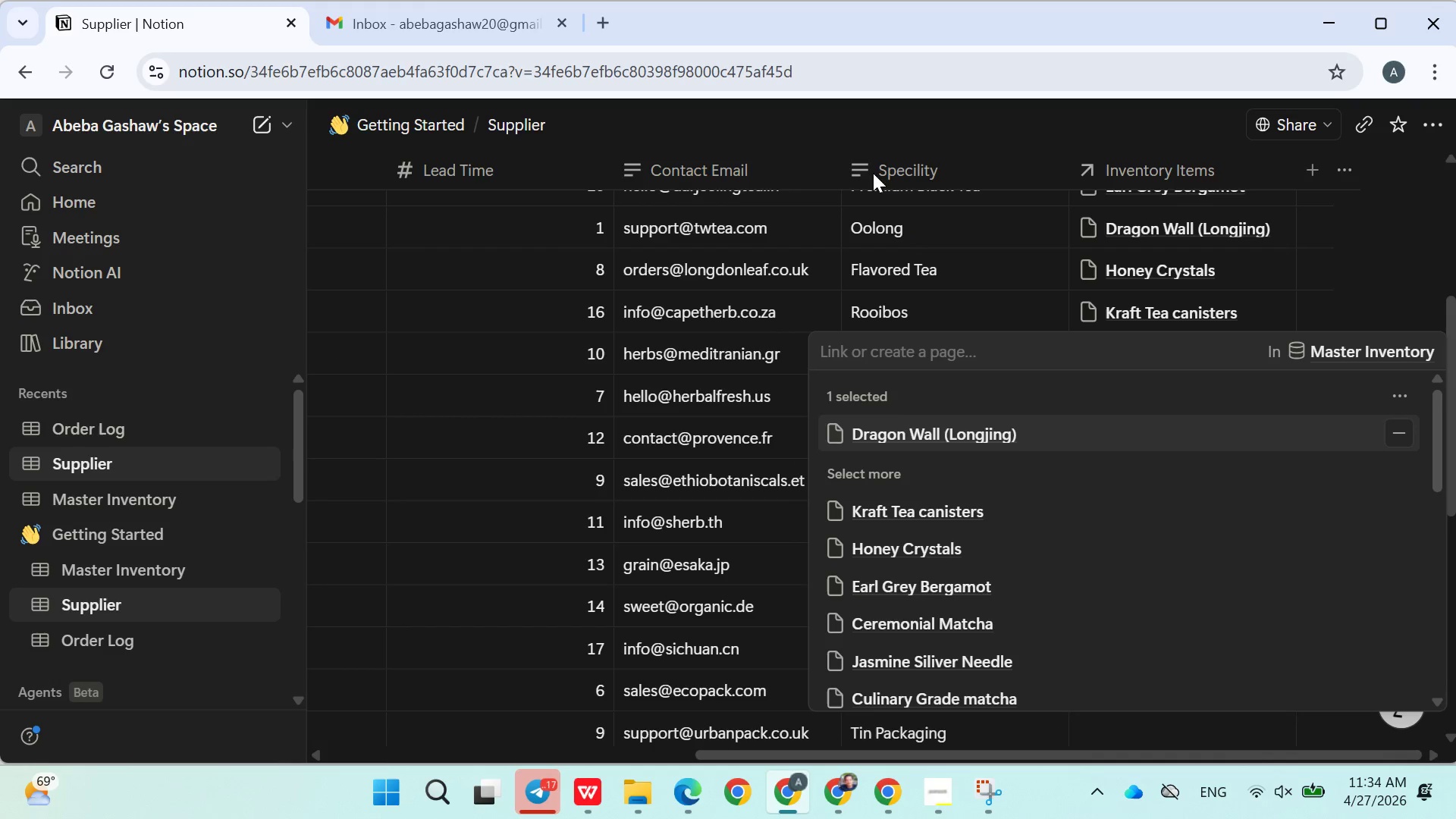 
left_click([854, 145])
 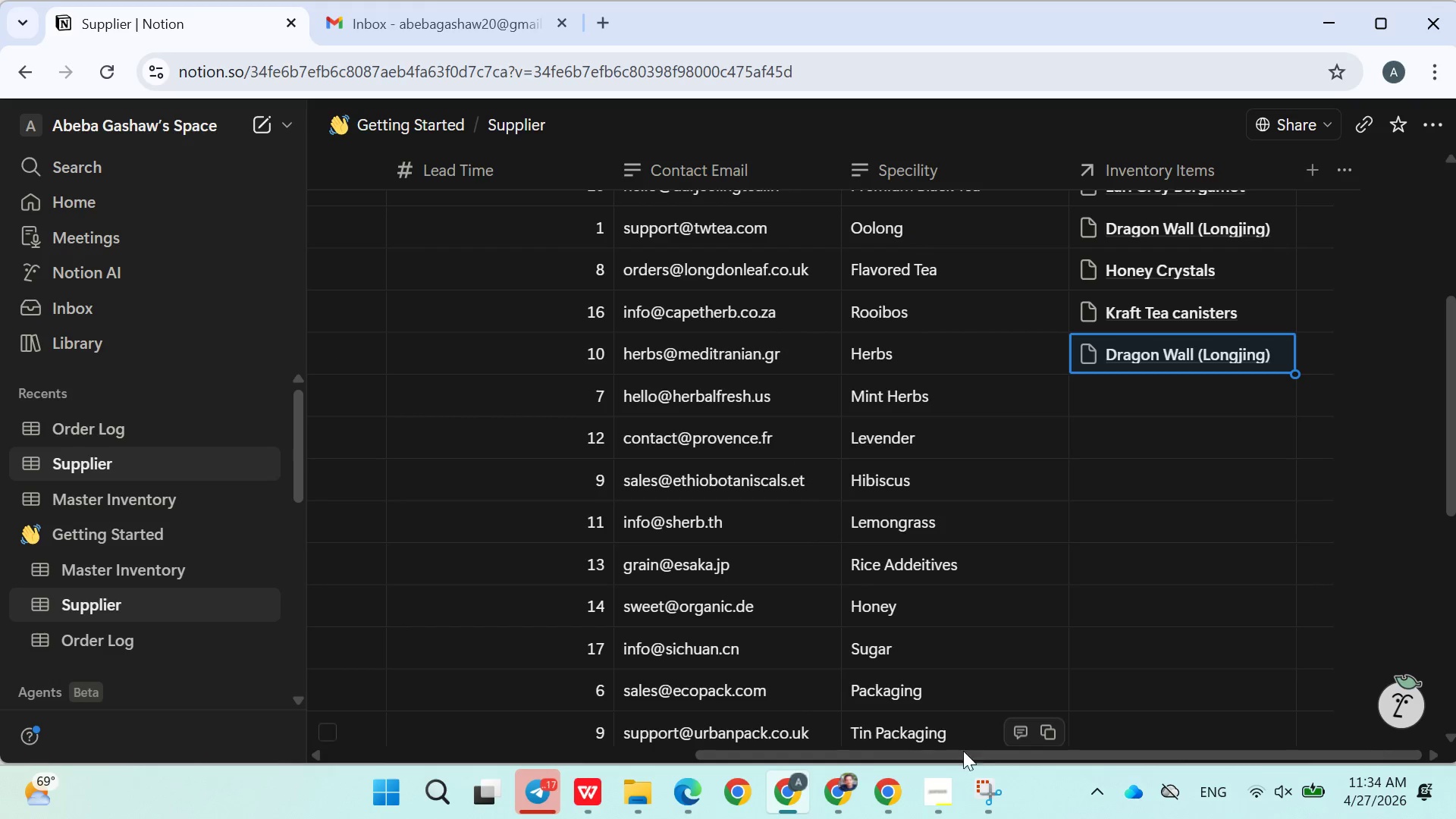 
left_click([948, 789])